 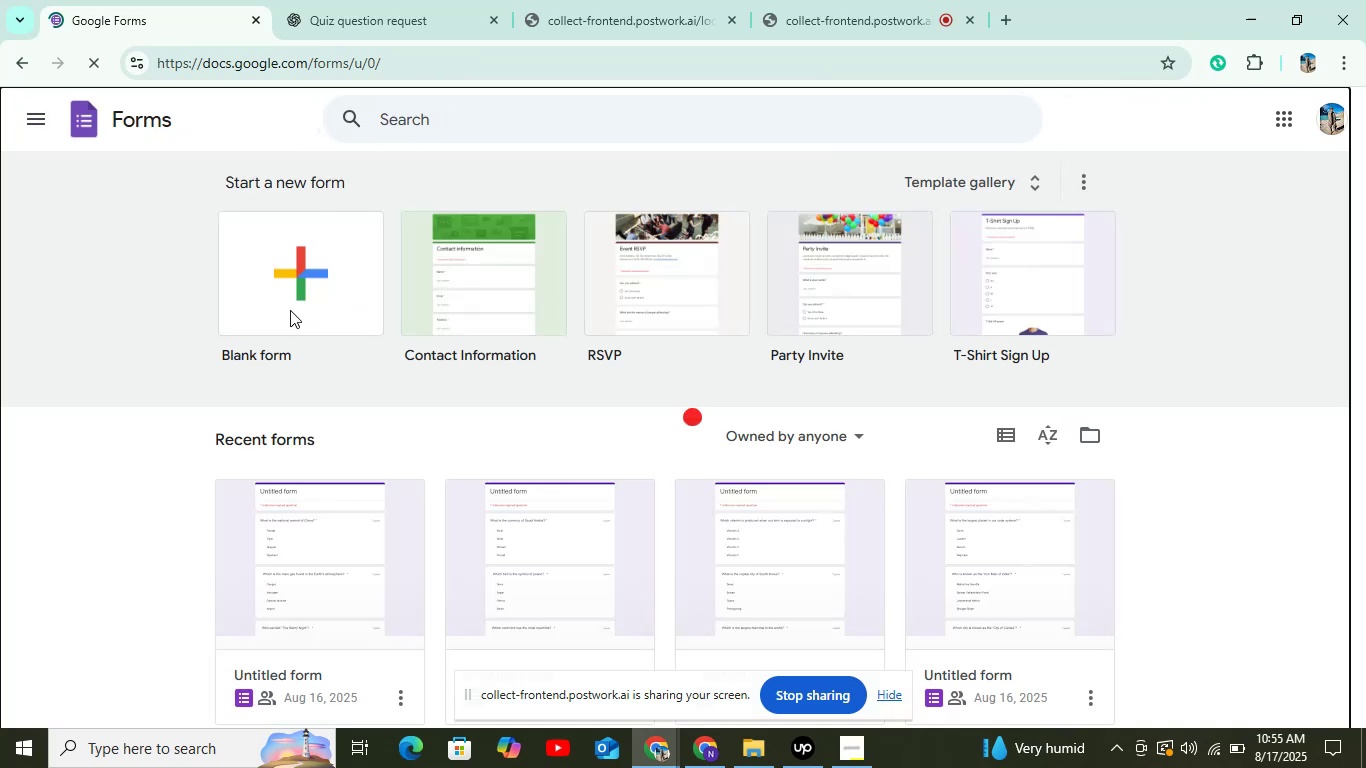 
left_click([355, 0])
 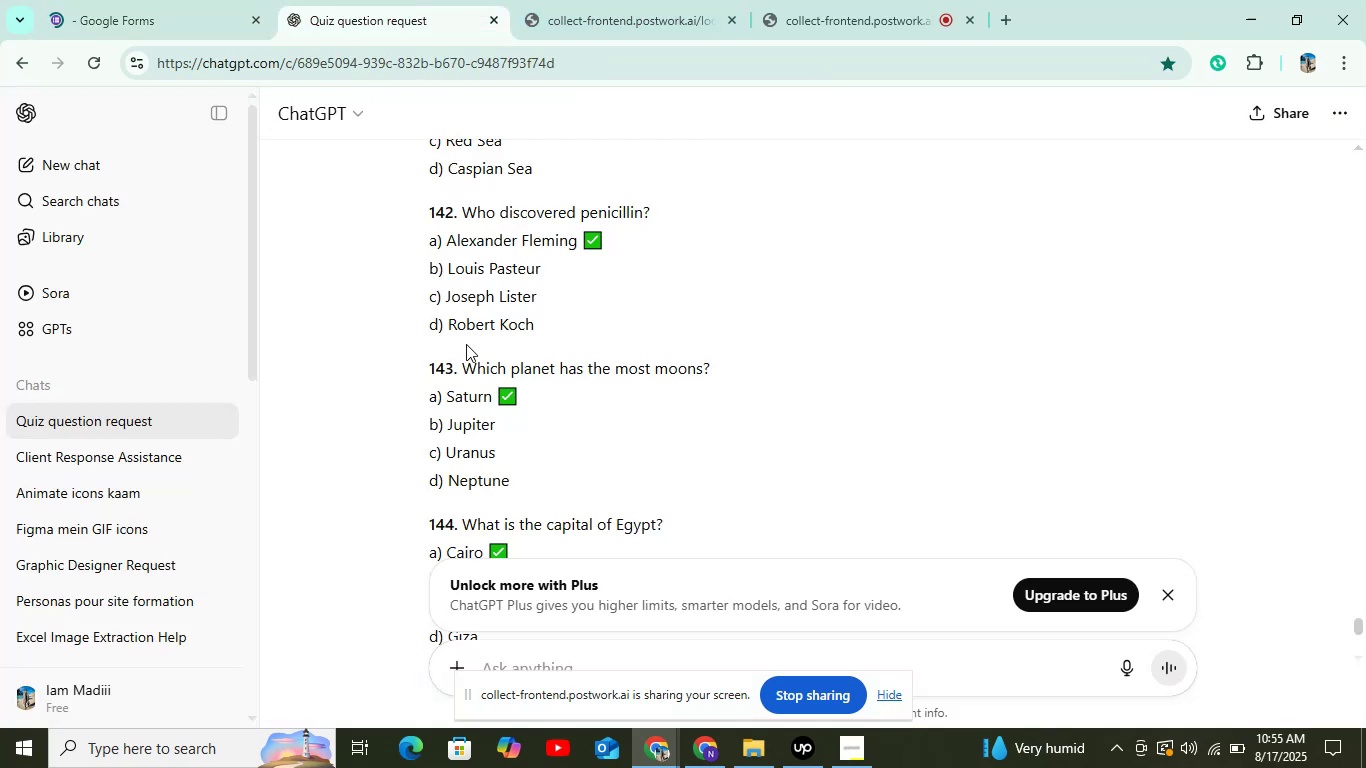 
left_click_drag(start_coordinate=[463, 364], to_coordinate=[724, 356])
 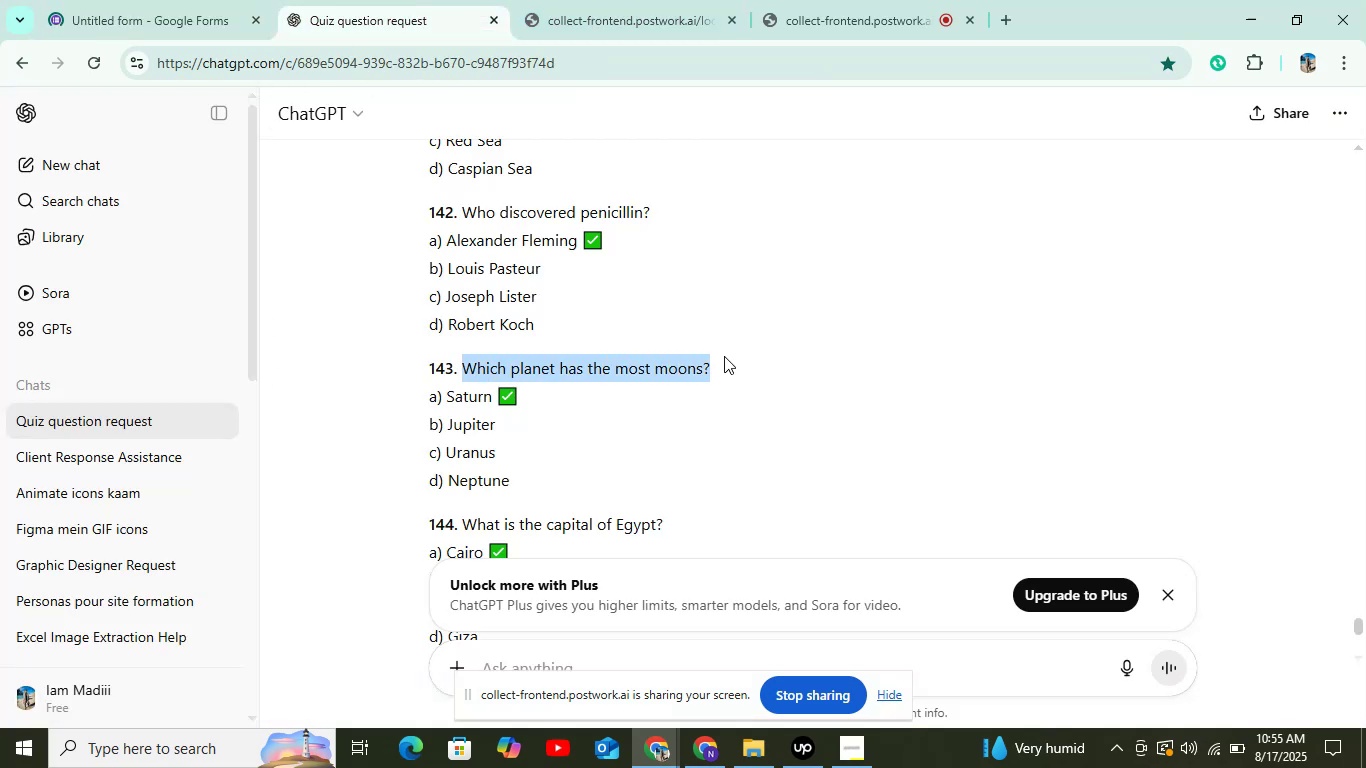 
key(Control+C)
 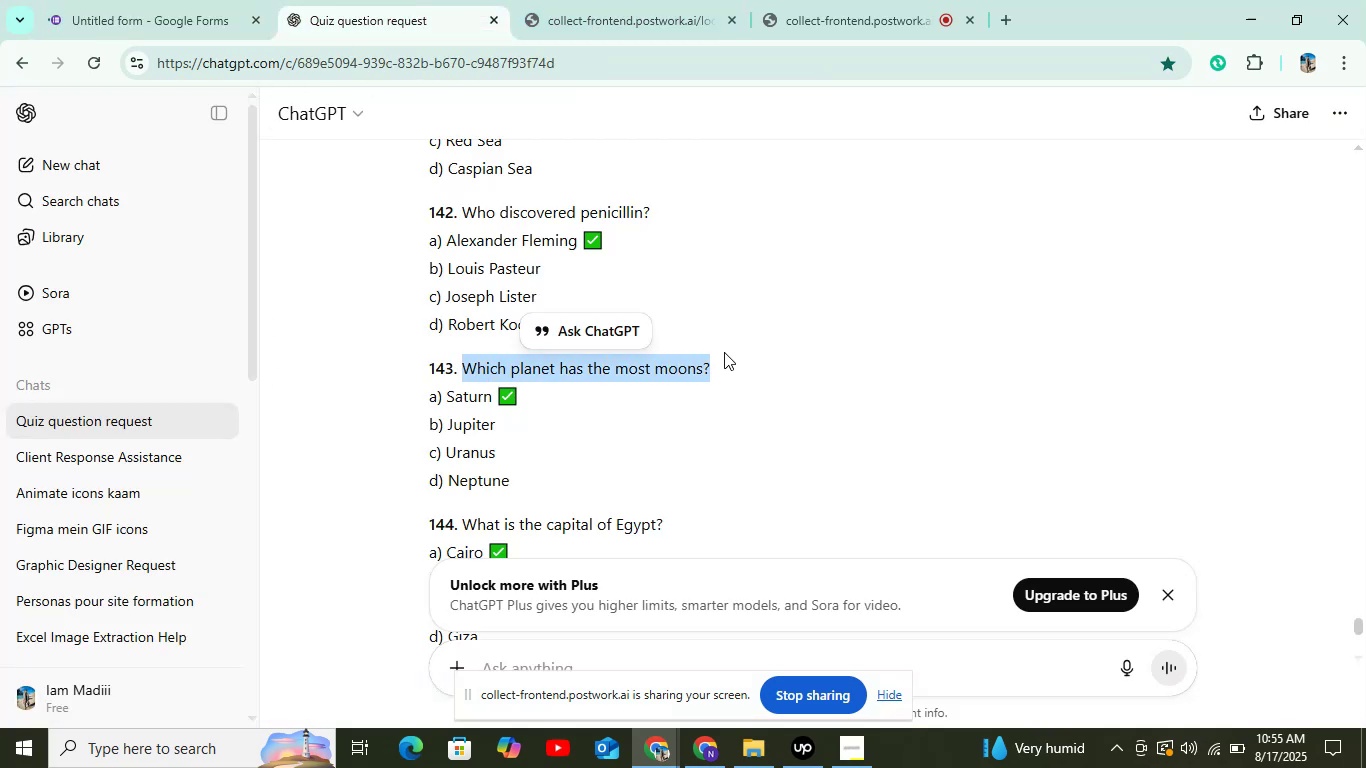 
key(Control+C)
 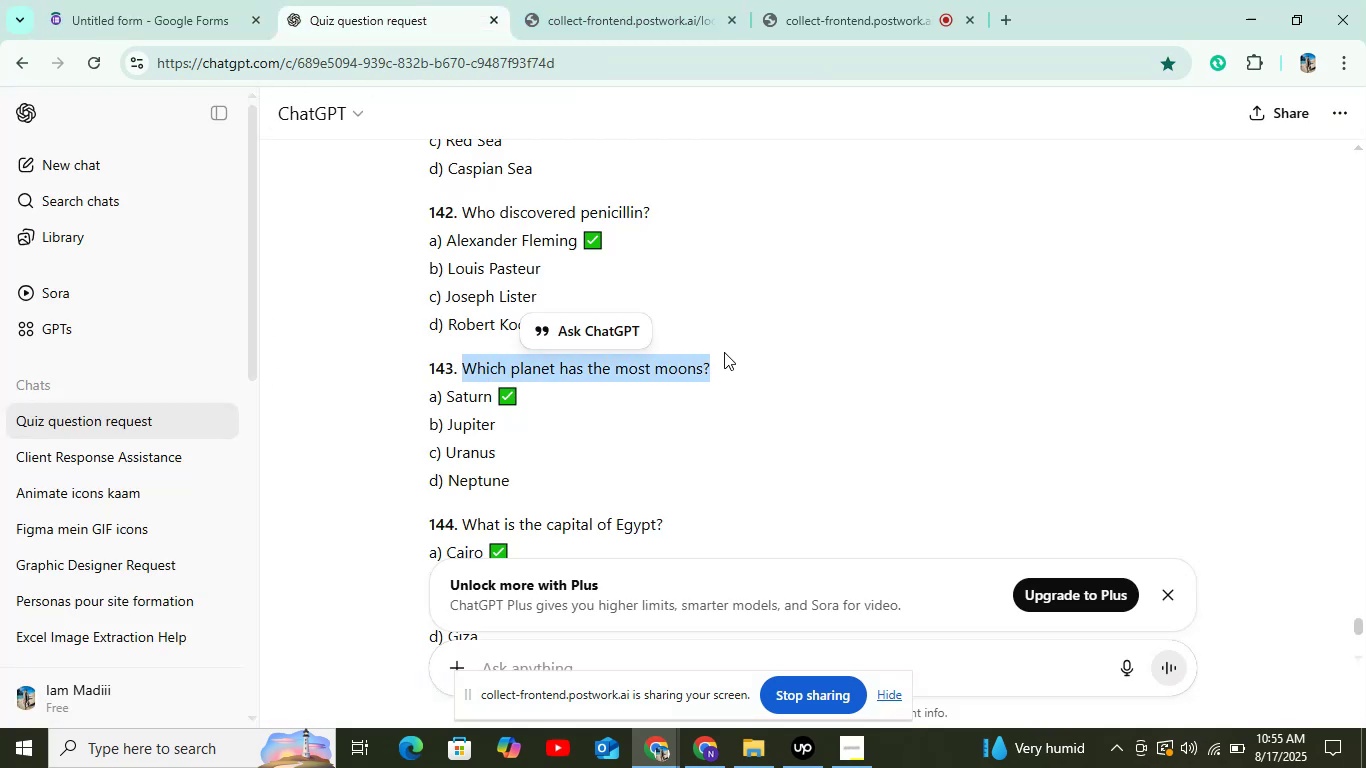 
key(Control+C)
 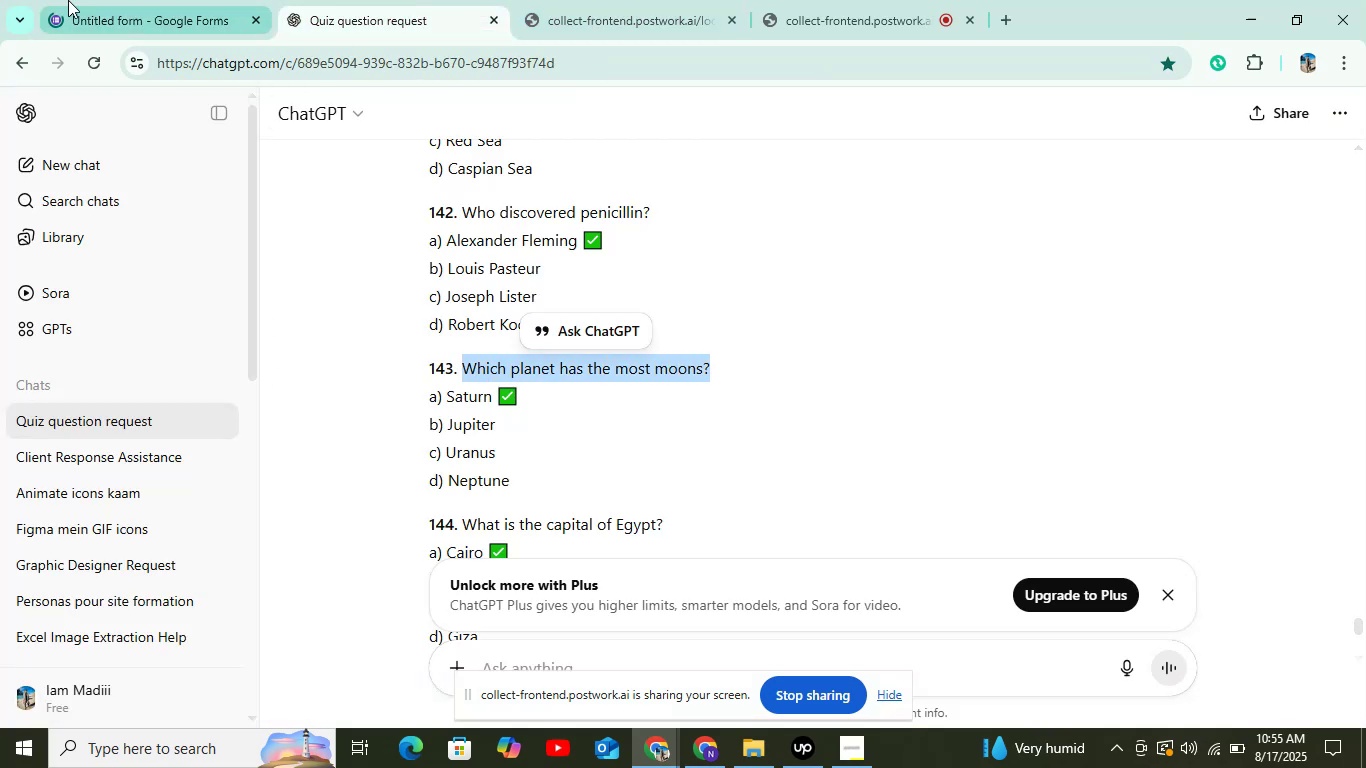 
left_click([68, 0])
 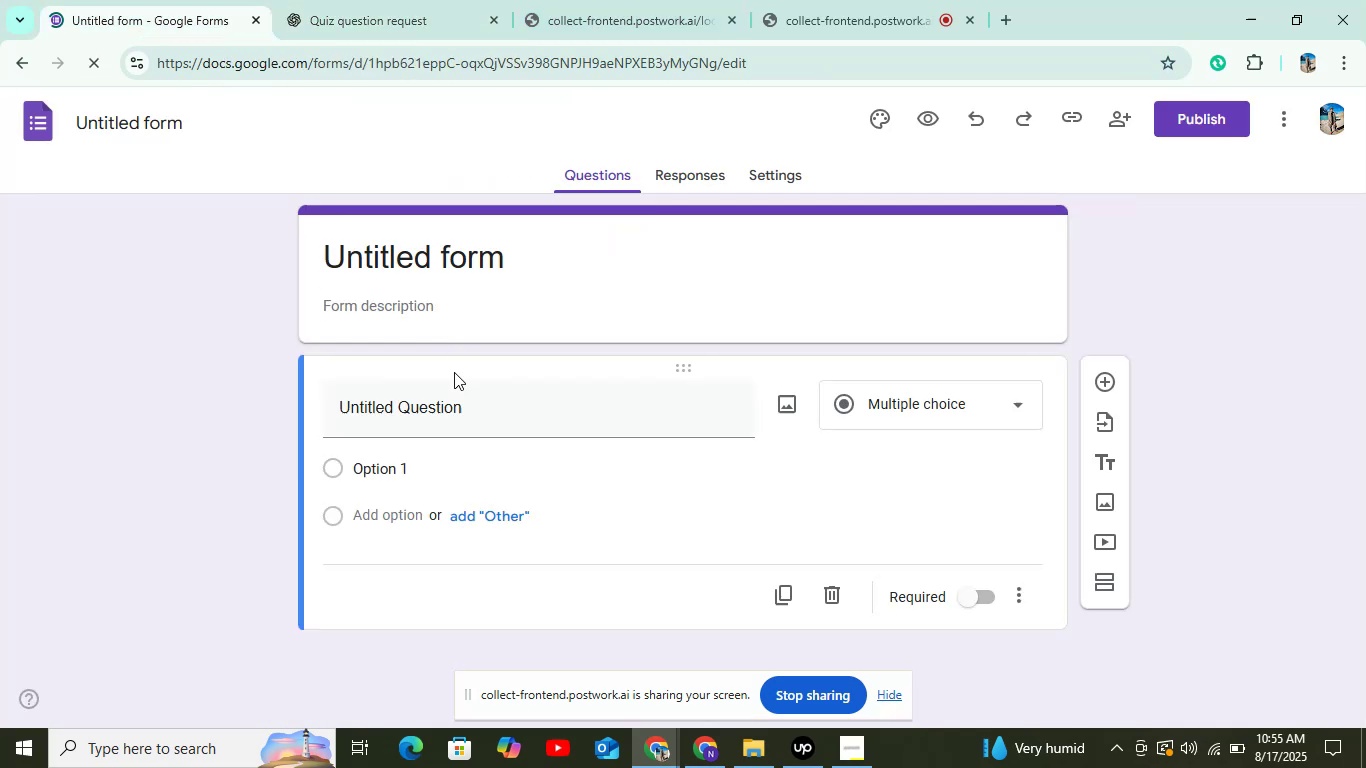 
left_click([449, 412])
 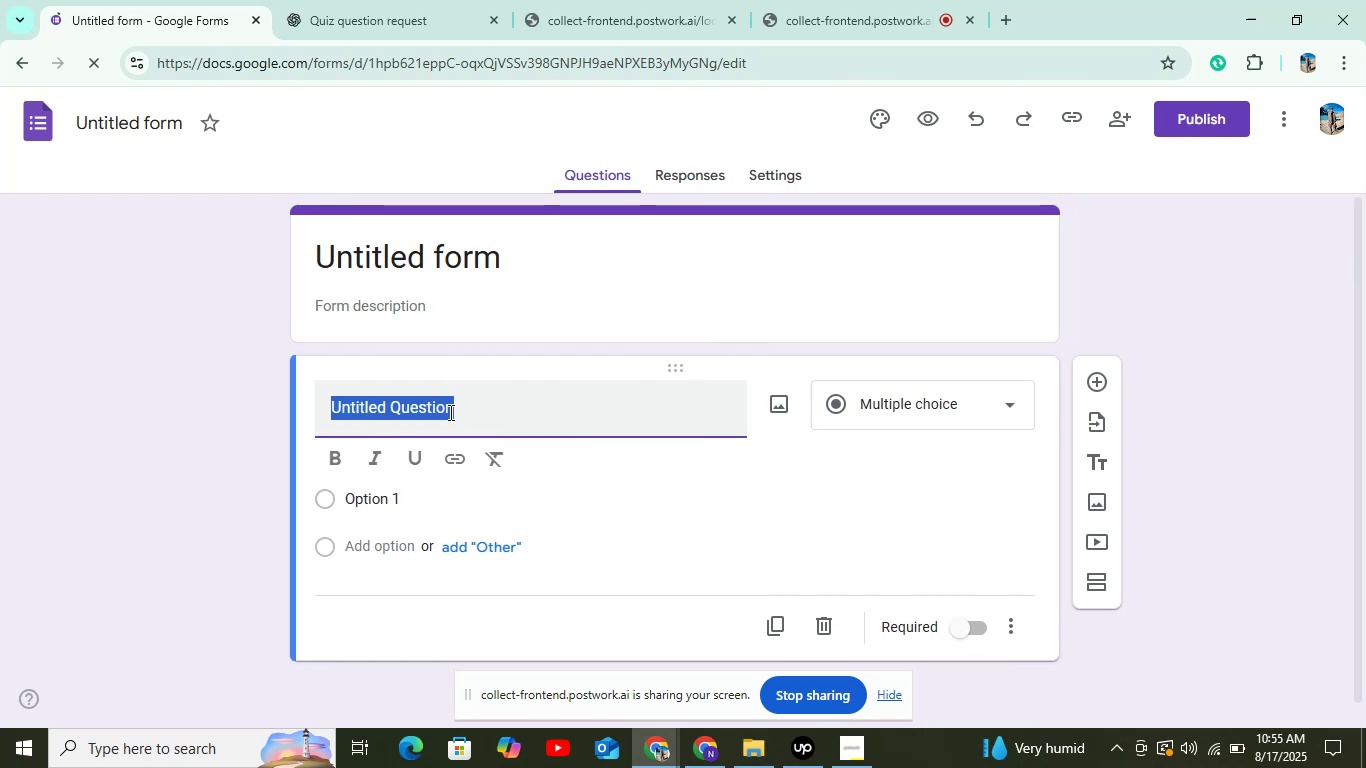 
key(Control+V)
 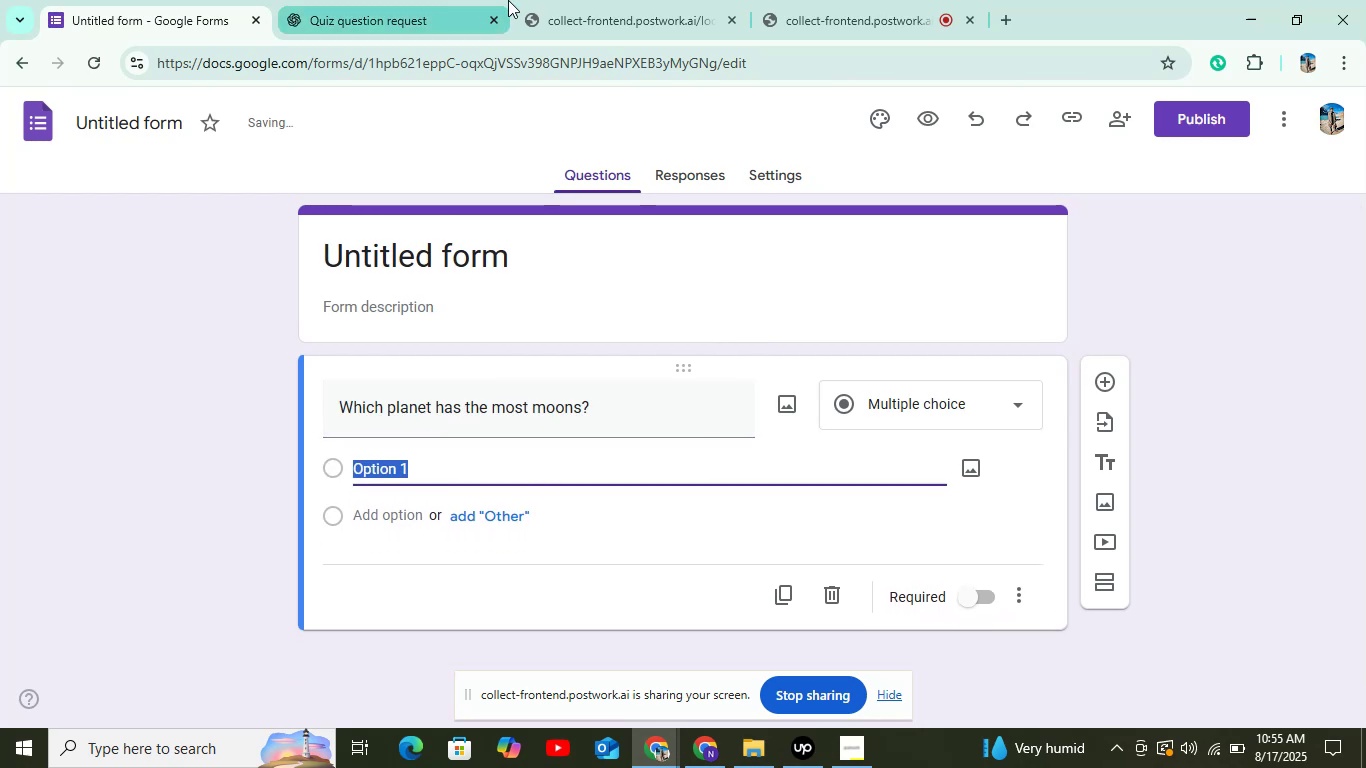 
left_click([373, 5])
 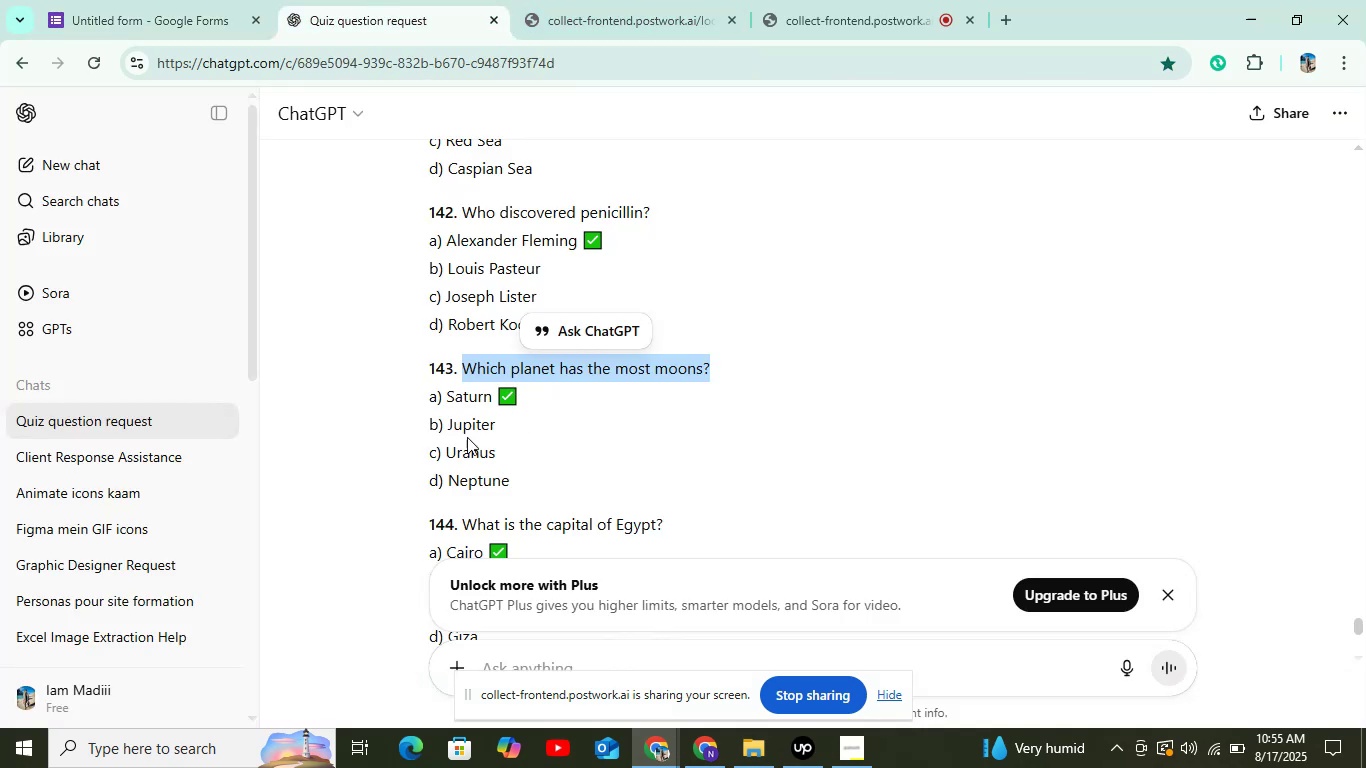 
left_click_drag(start_coordinate=[445, 399], to_coordinate=[491, 399])
 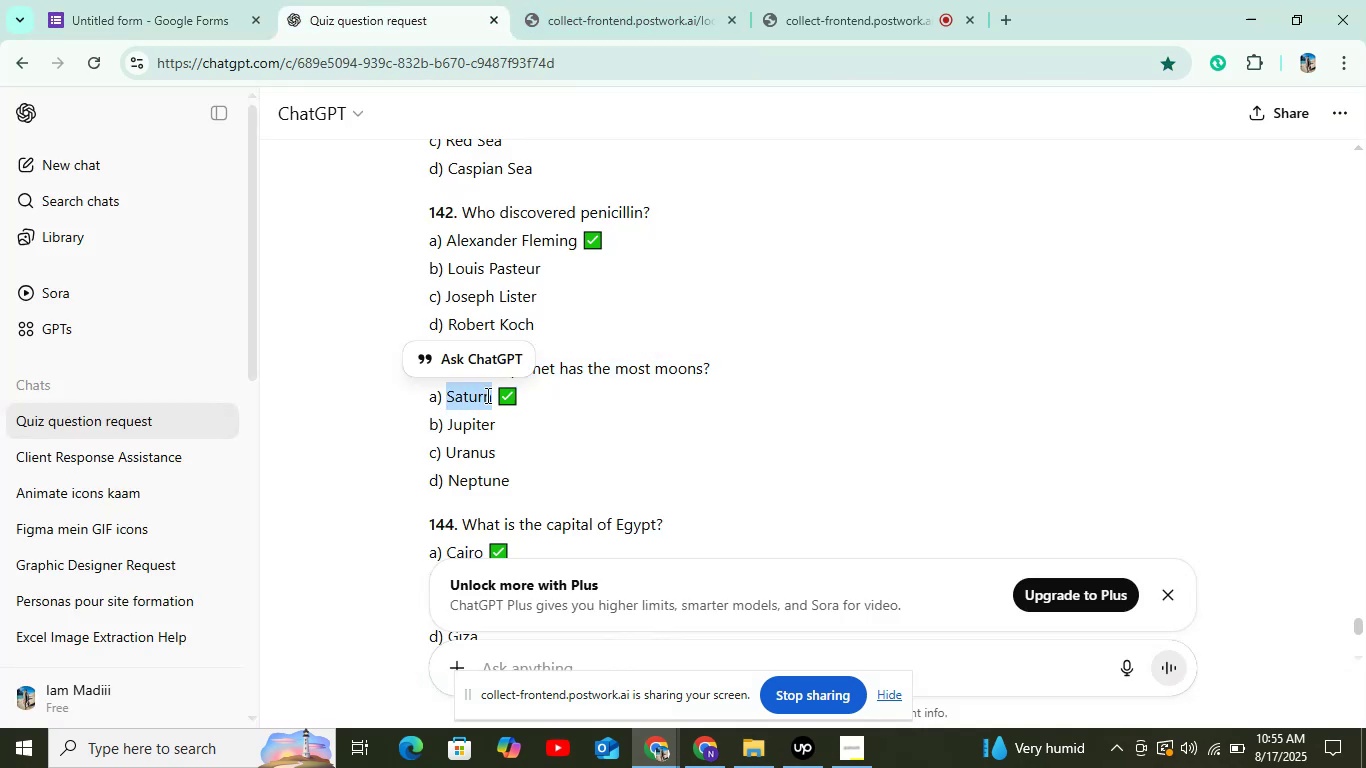 
key(Control+C)
 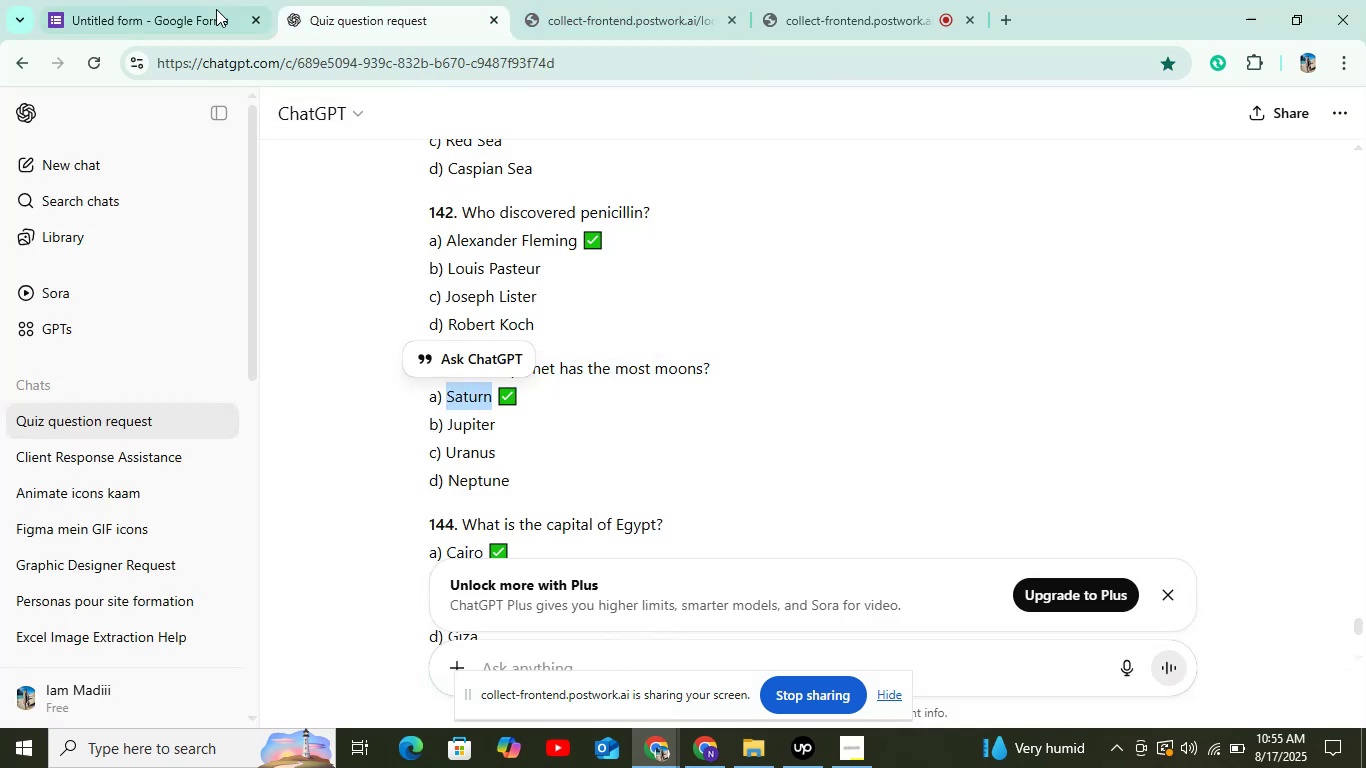 
left_click([173, 0])
 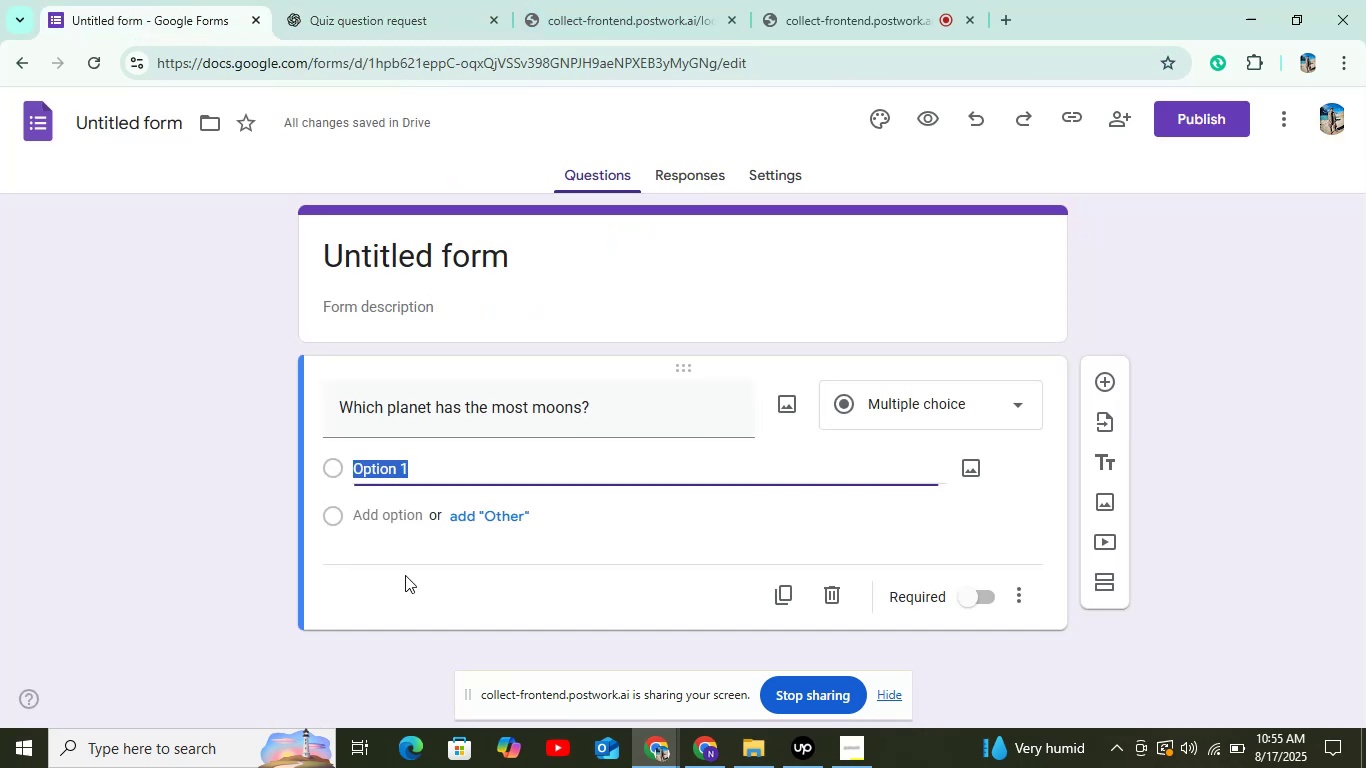 
key(Control+V)
 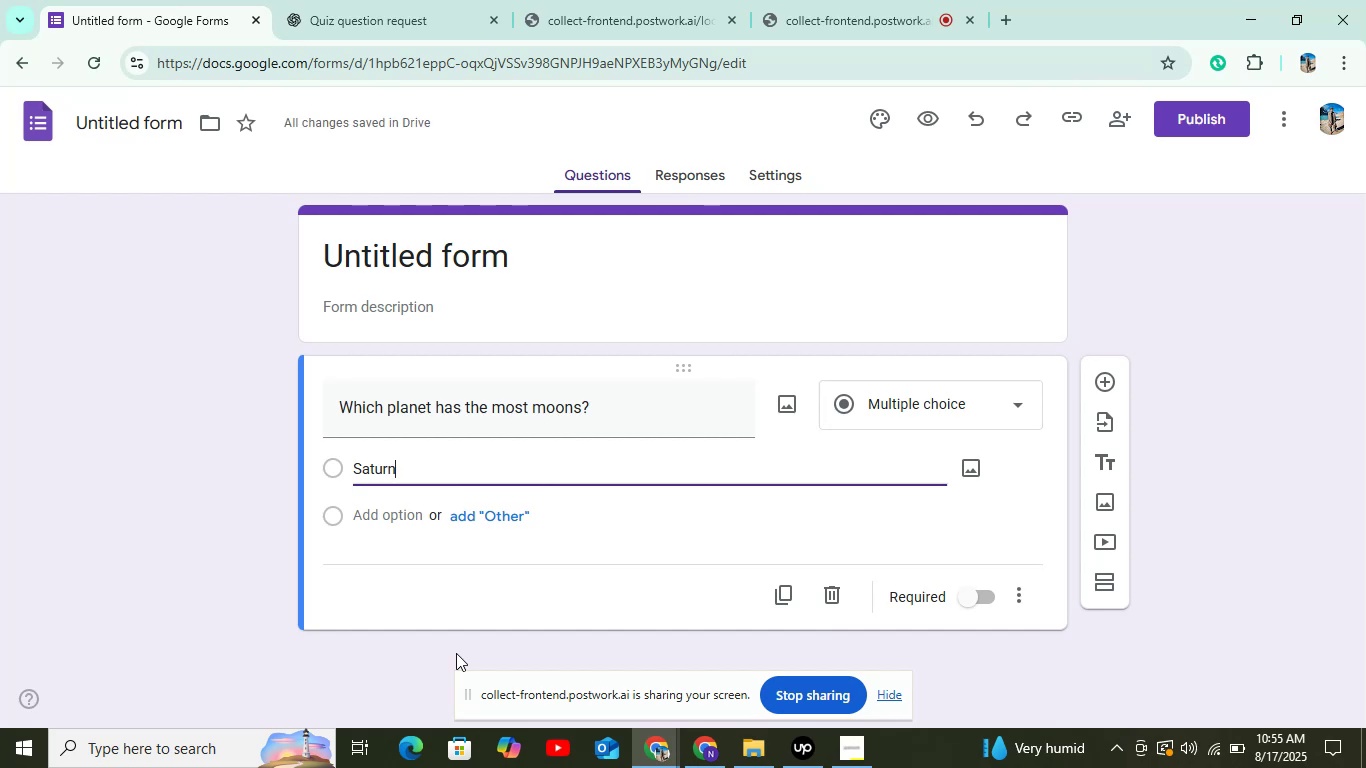 
wait(13.94)
 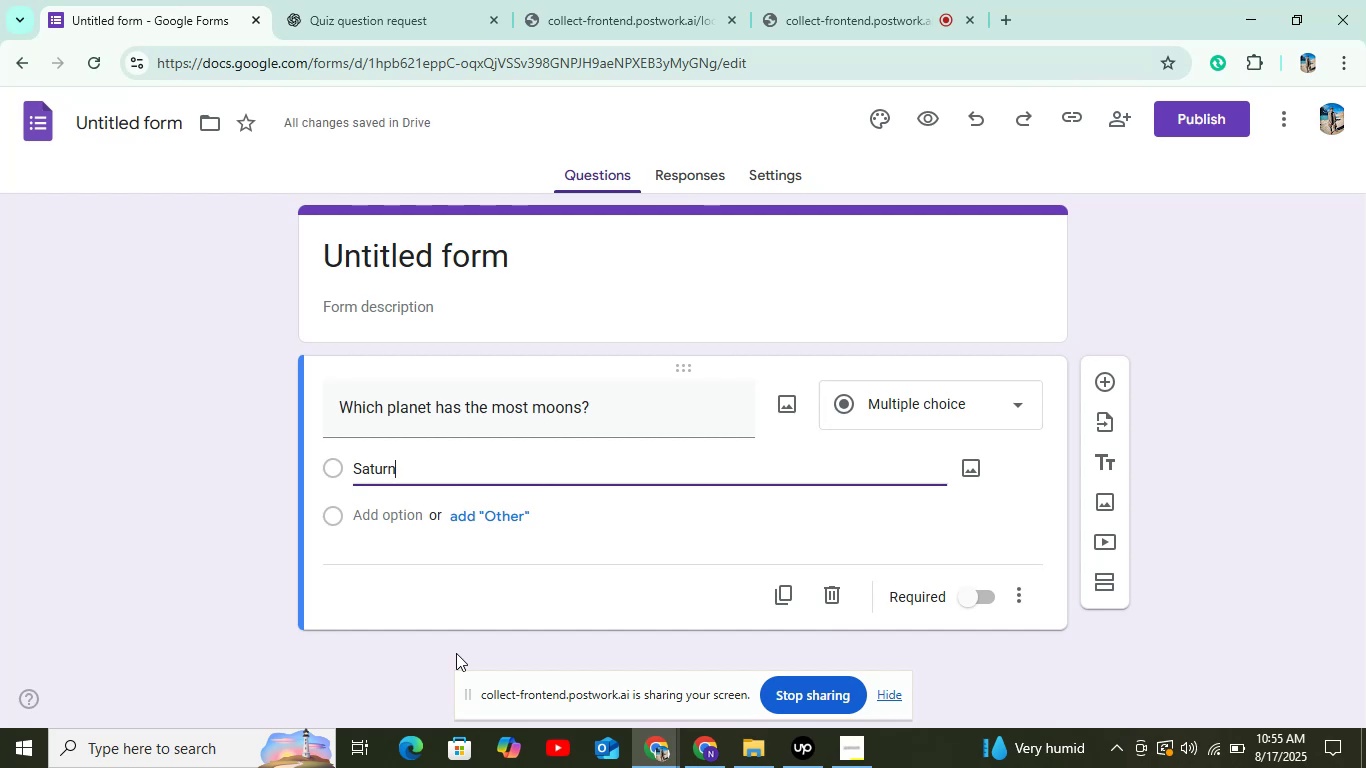 
left_click([318, 6])
 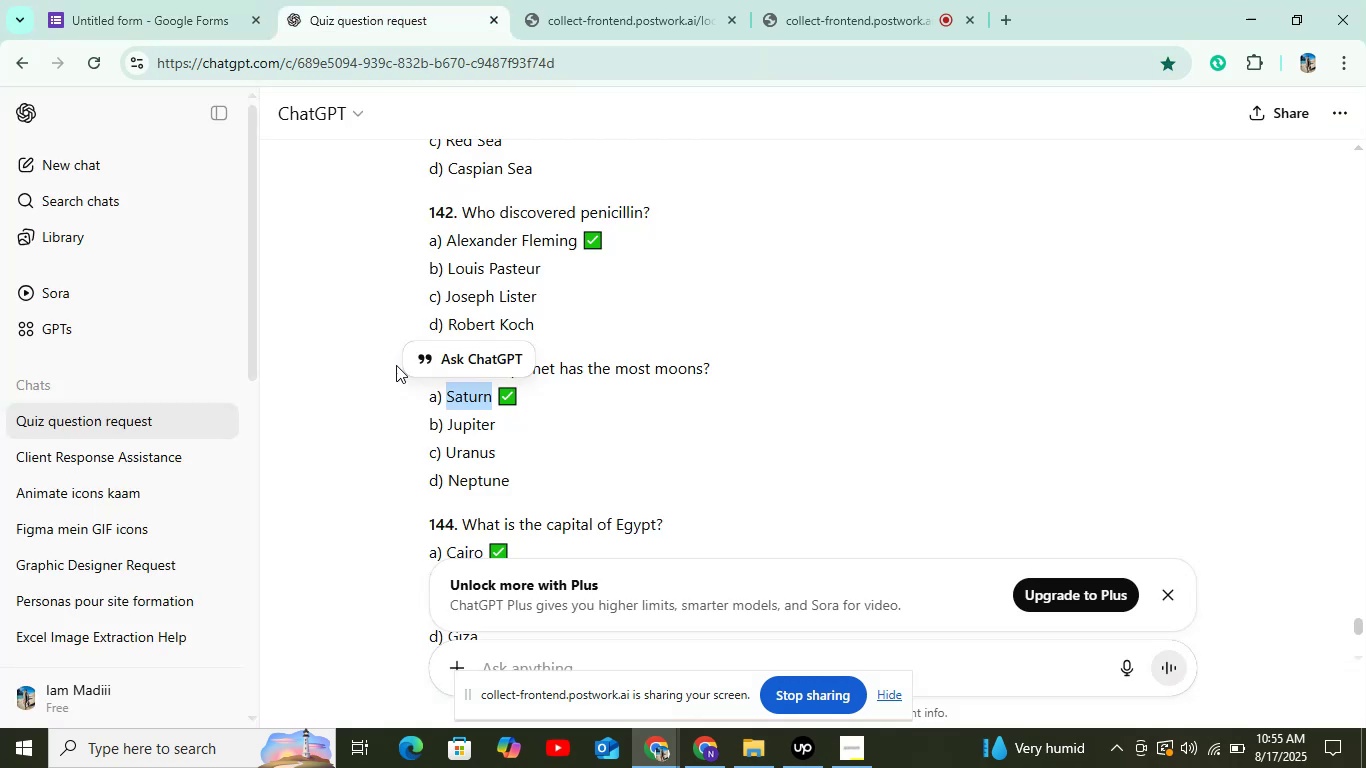 
left_click_drag(start_coordinate=[447, 431], to_coordinate=[507, 419])
 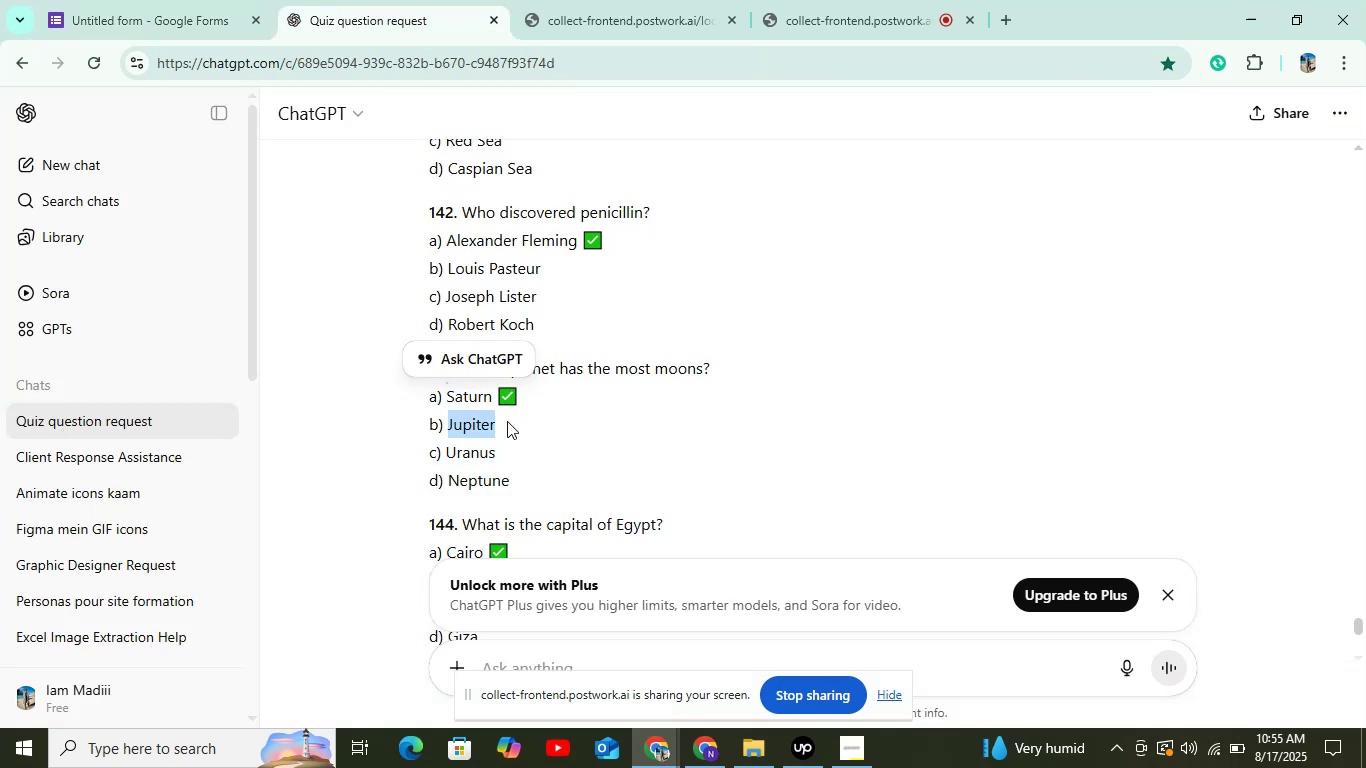 
key(Control+C)
 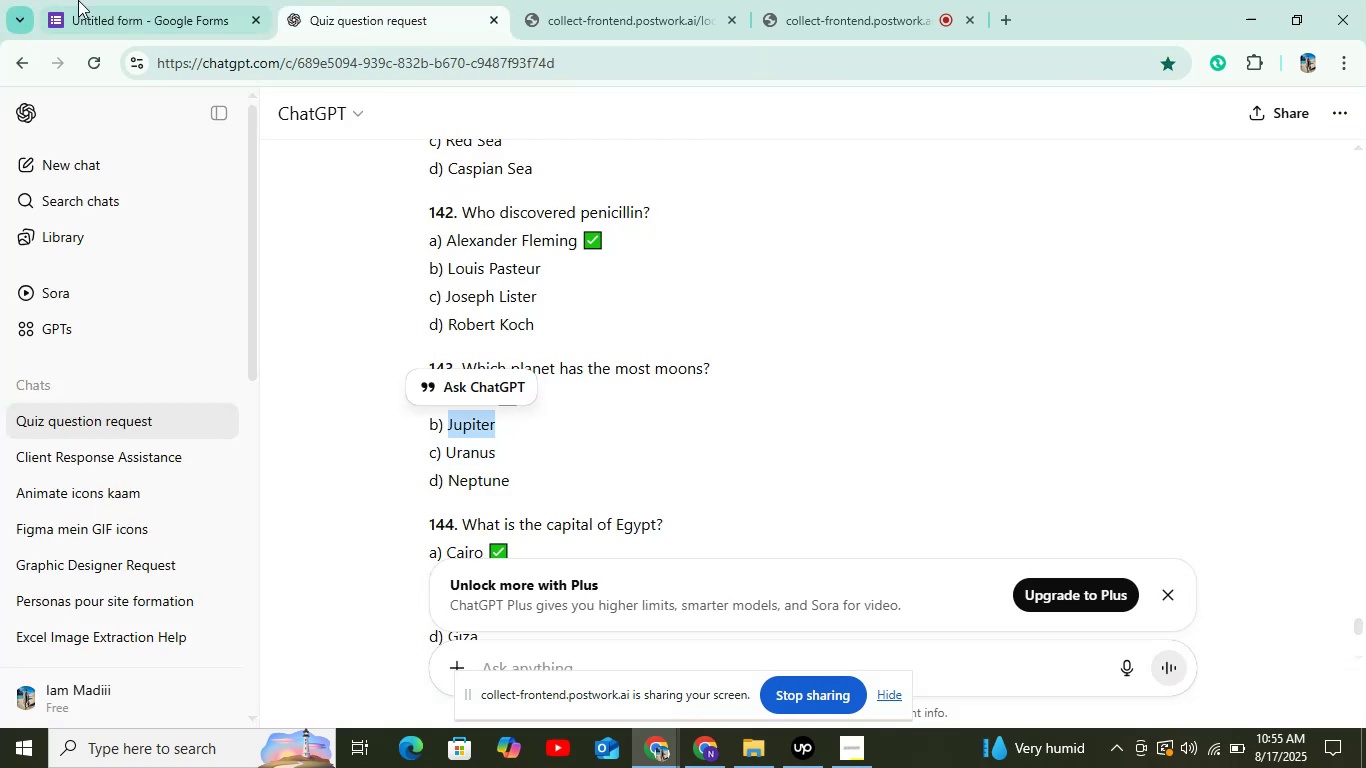 
left_click([78, 0])
 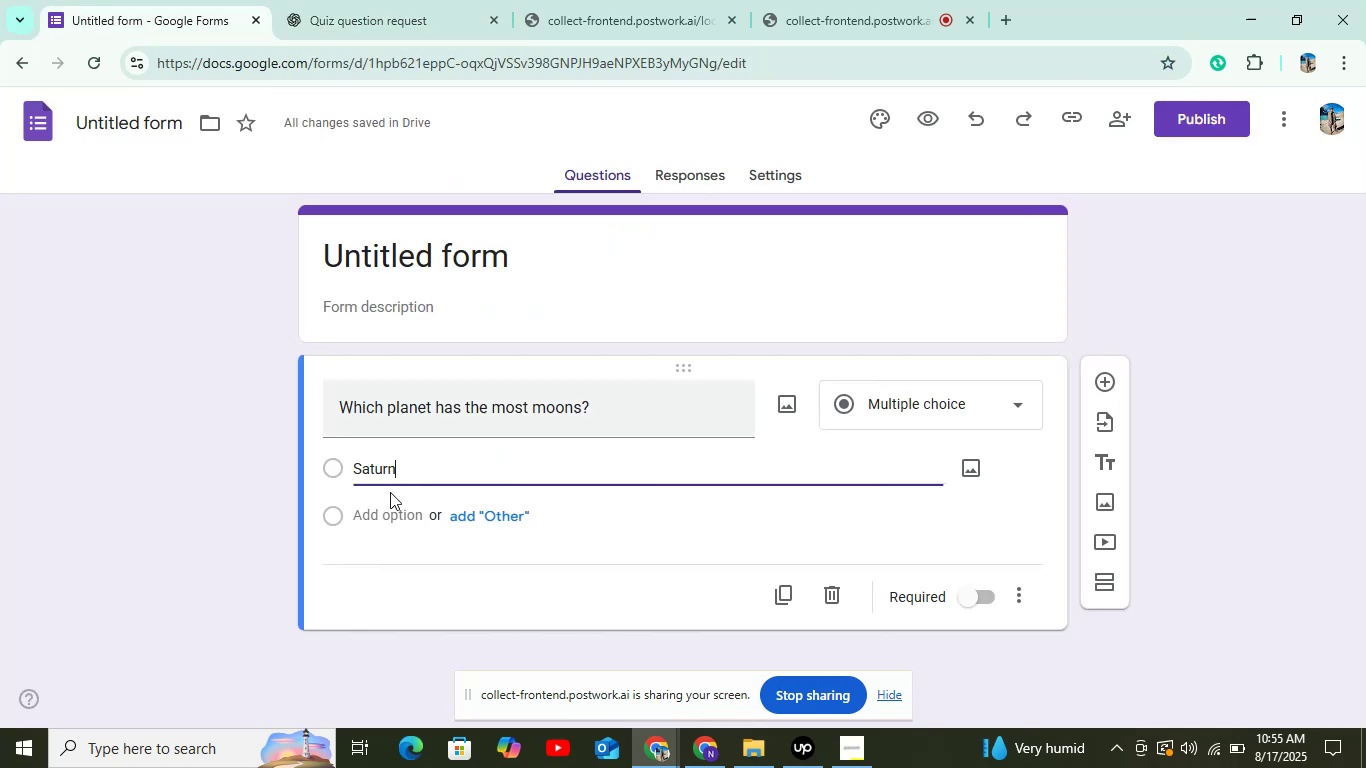 
key(Control+ControlLeft)
 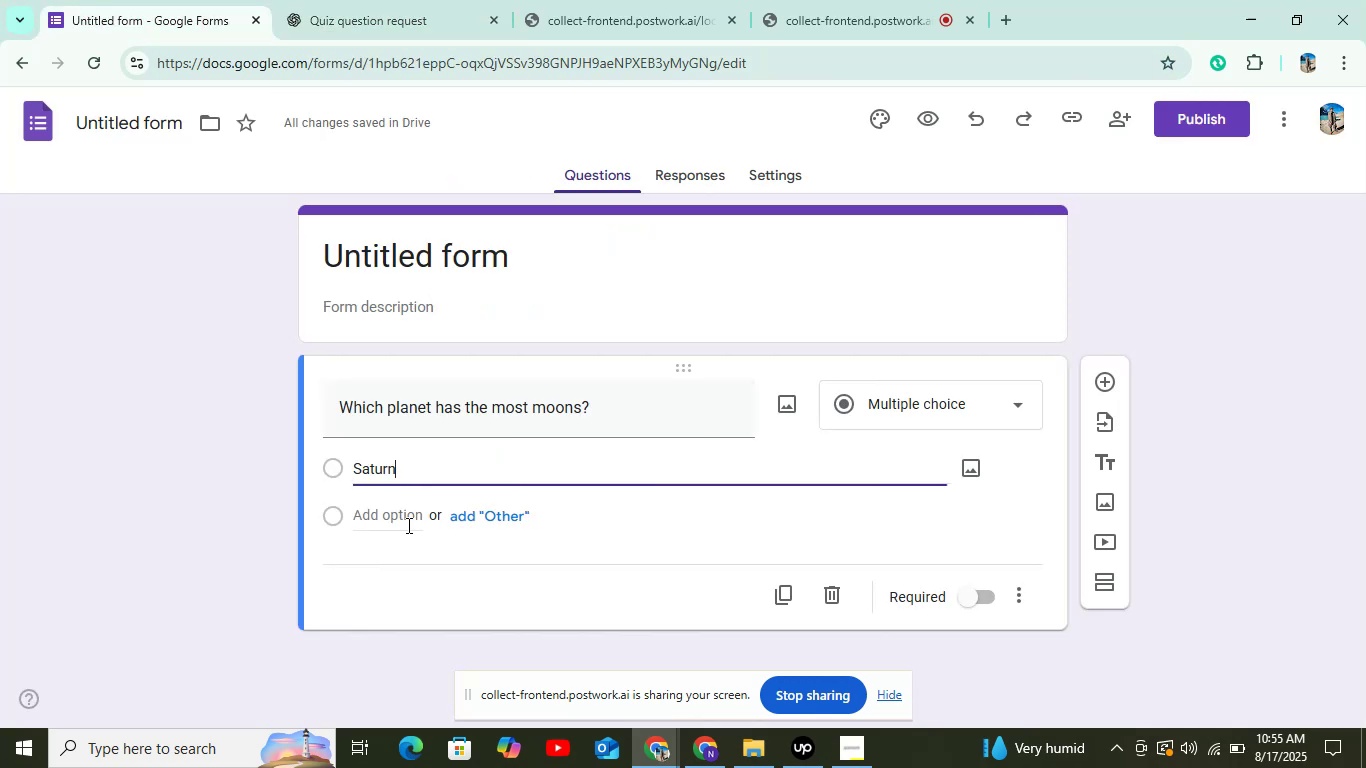 
left_click([405, 517])
 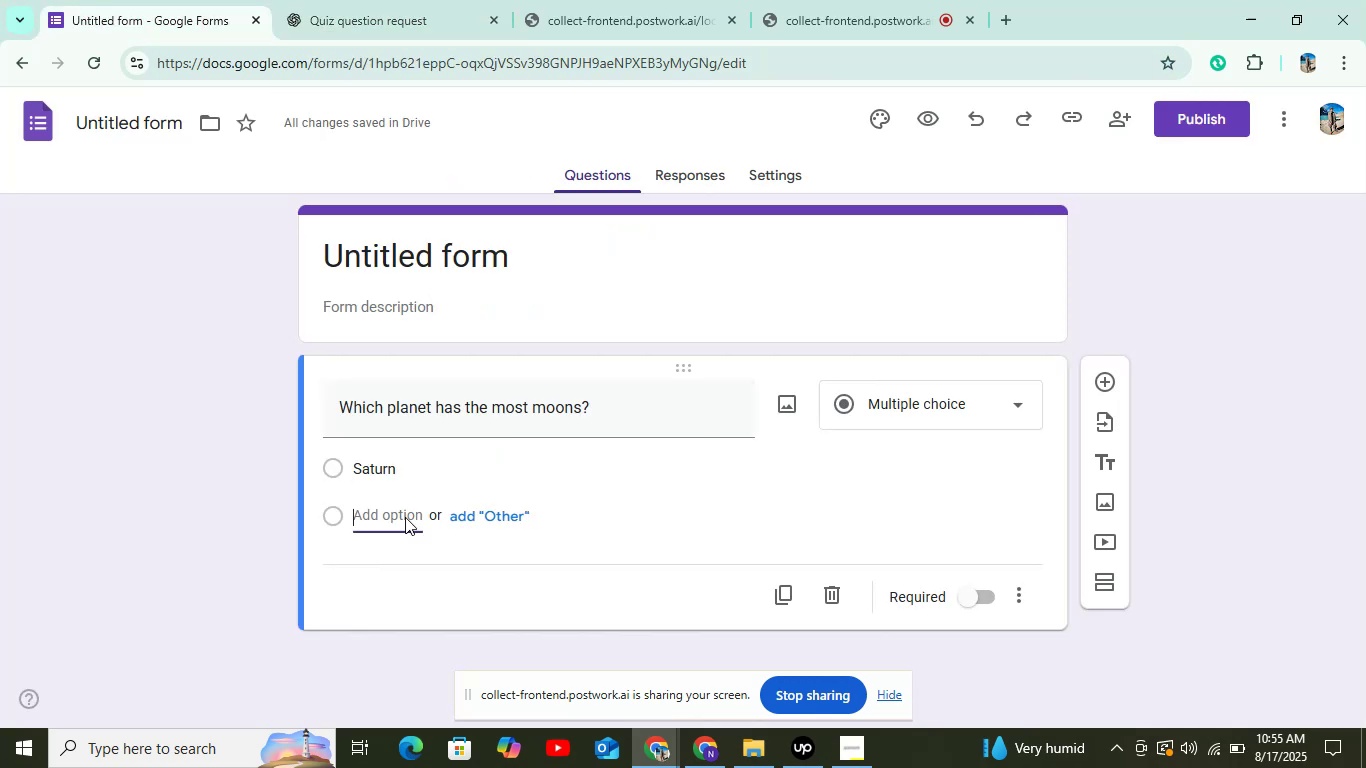 
key(Control+V)
 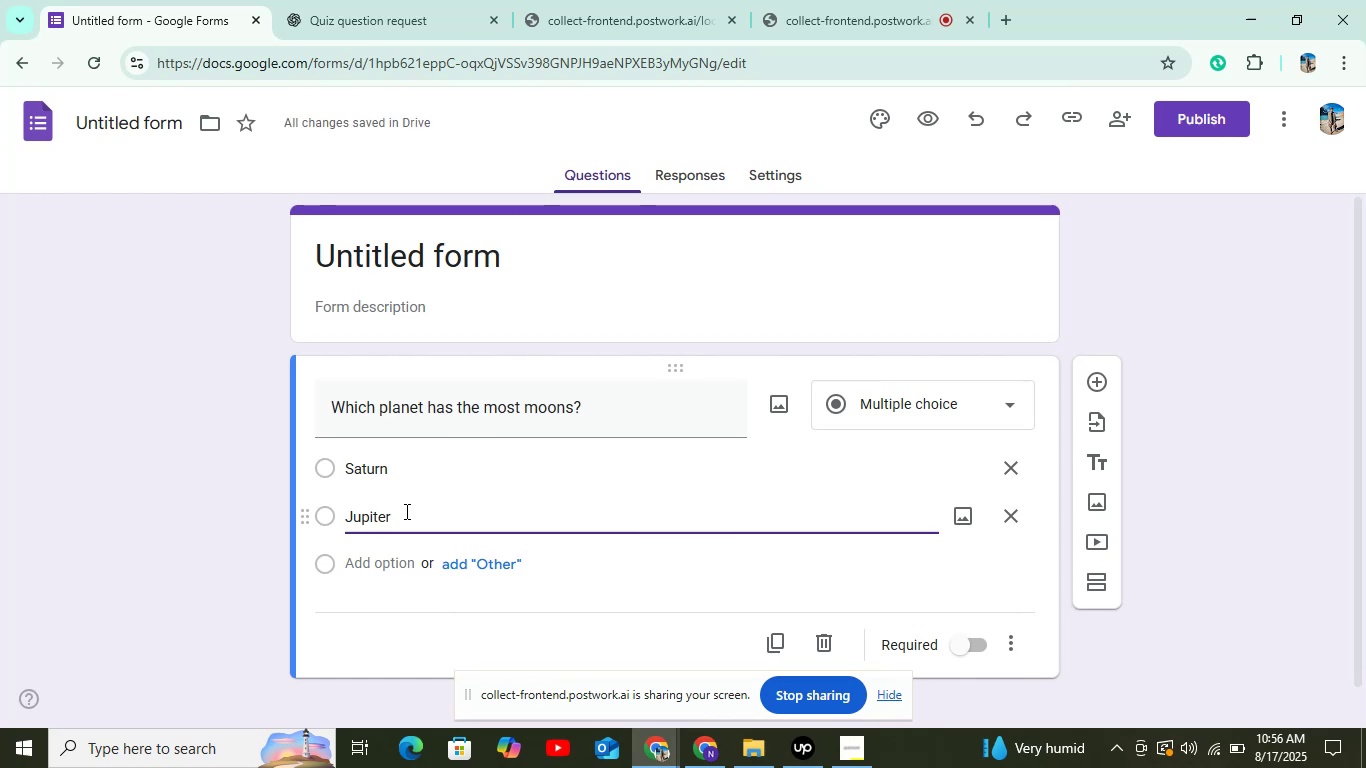 
wait(6.72)
 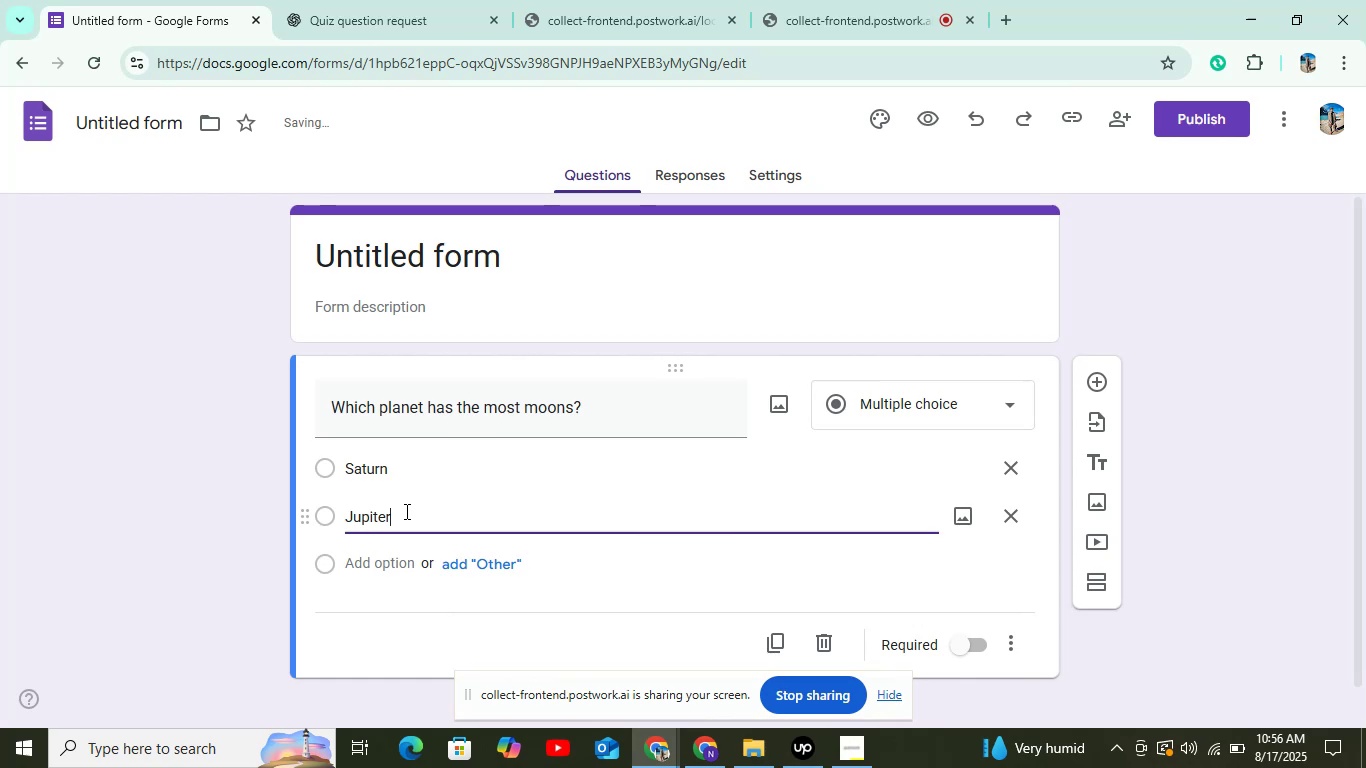 
left_click([377, 573])
 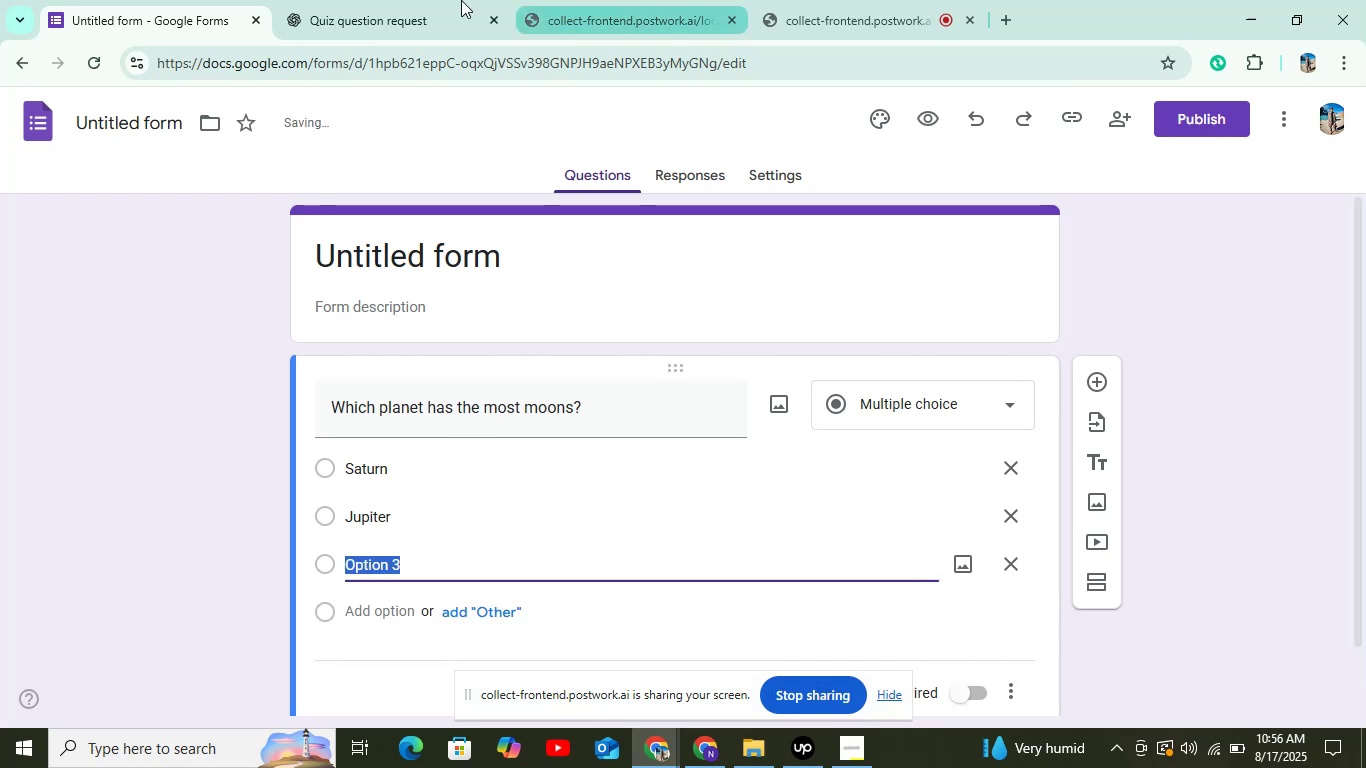 
left_click([426, 0])
 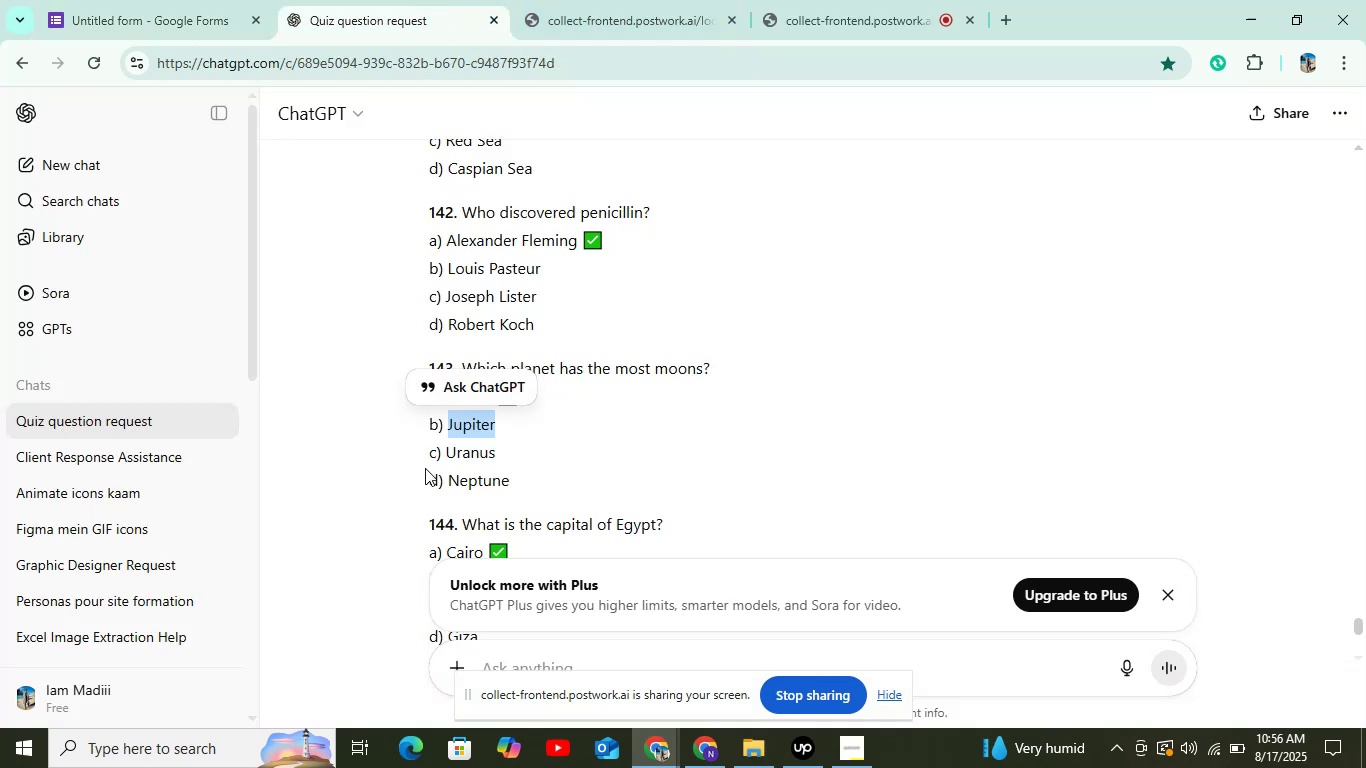 
left_click_drag(start_coordinate=[446, 448], to_coordinate=[508, 454])
 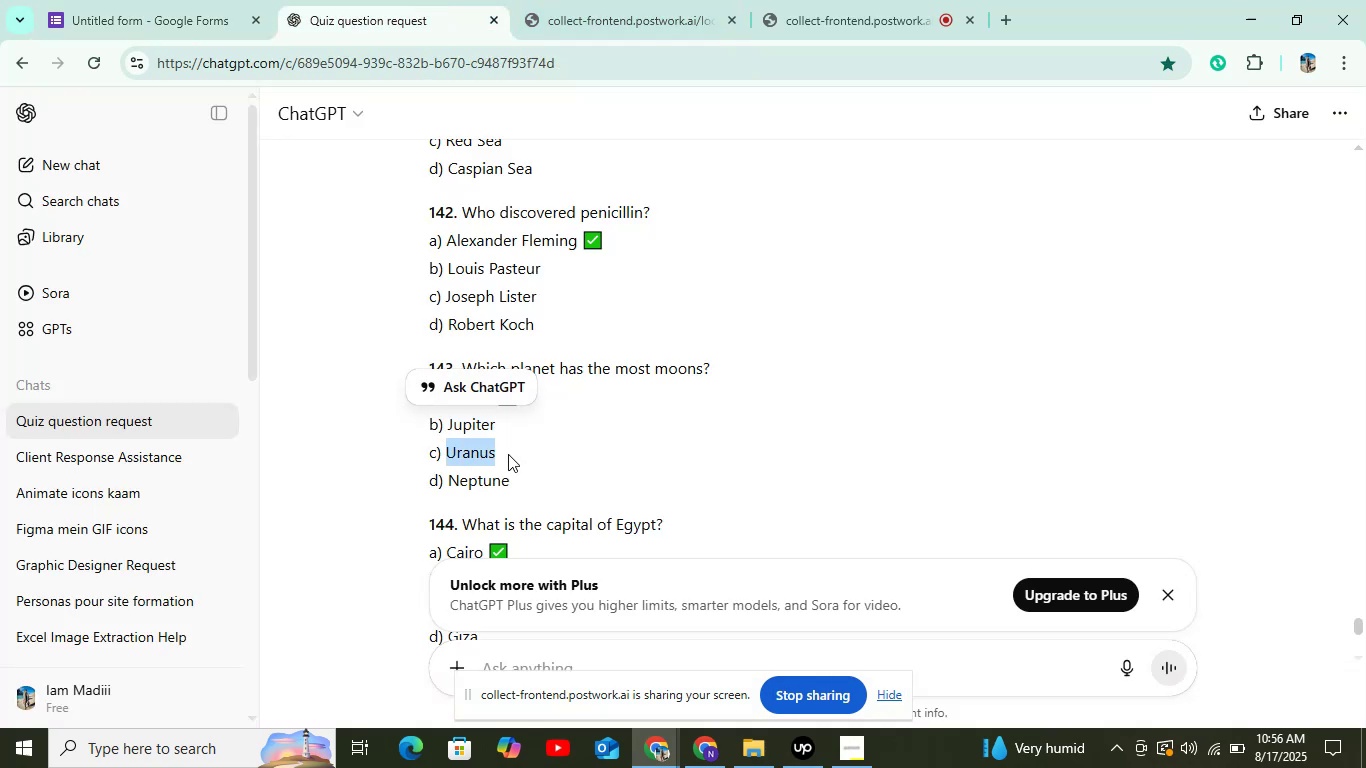 
key(Control+C)
 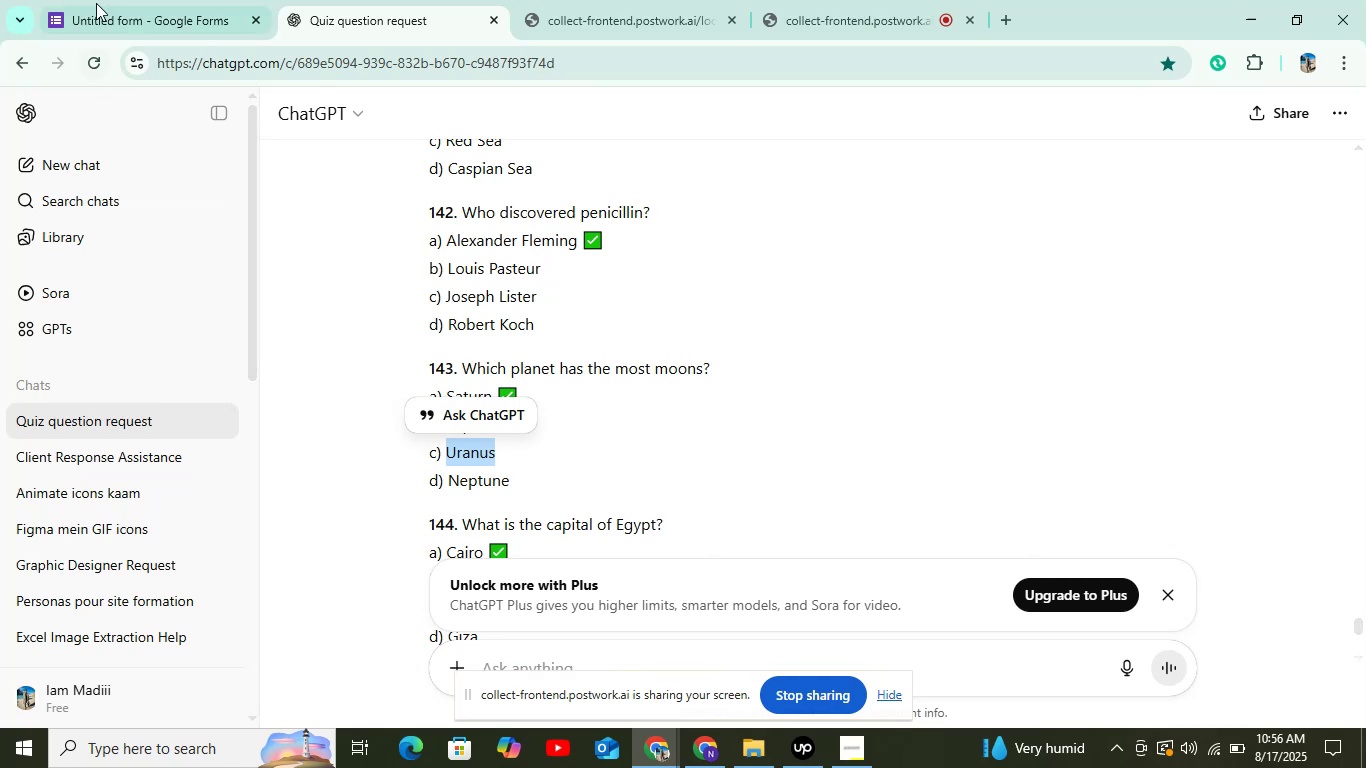 
left_click([102, 0])
 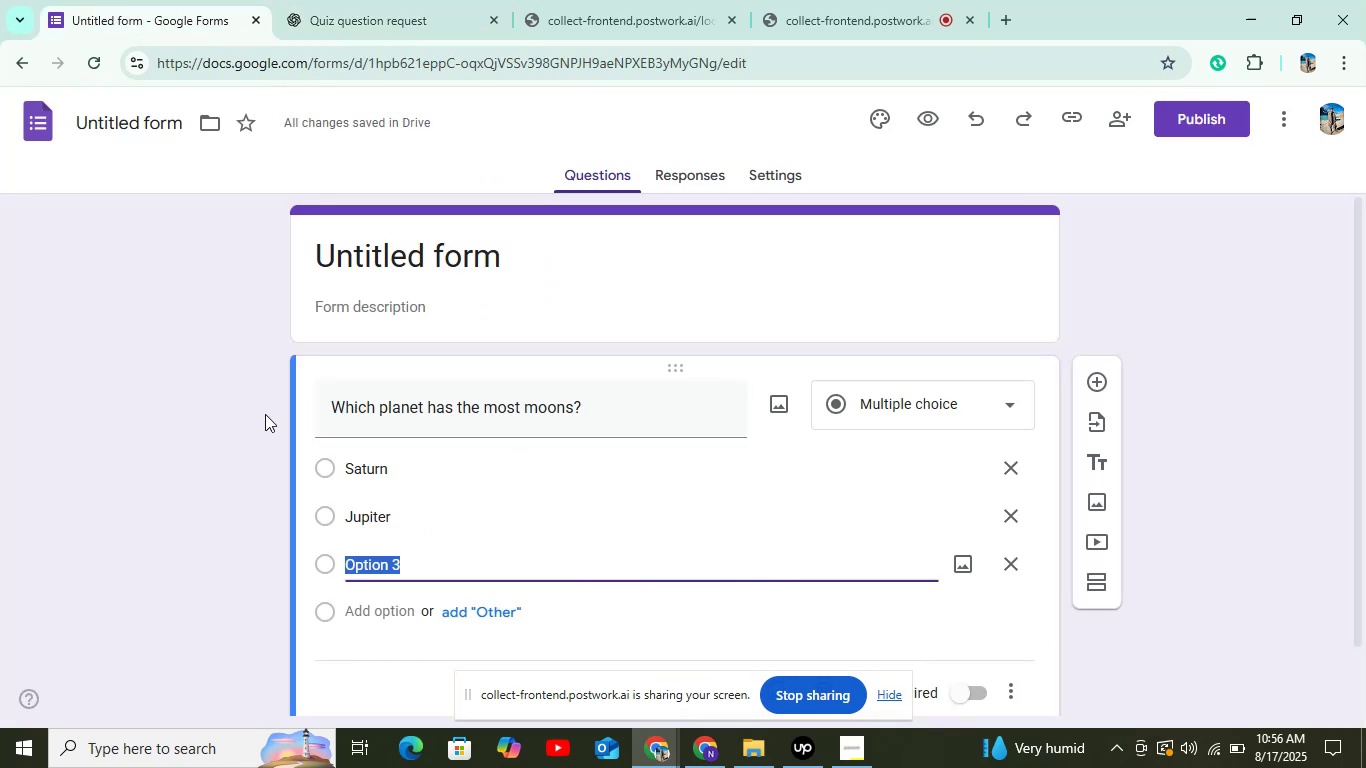 
key(Control+V)
 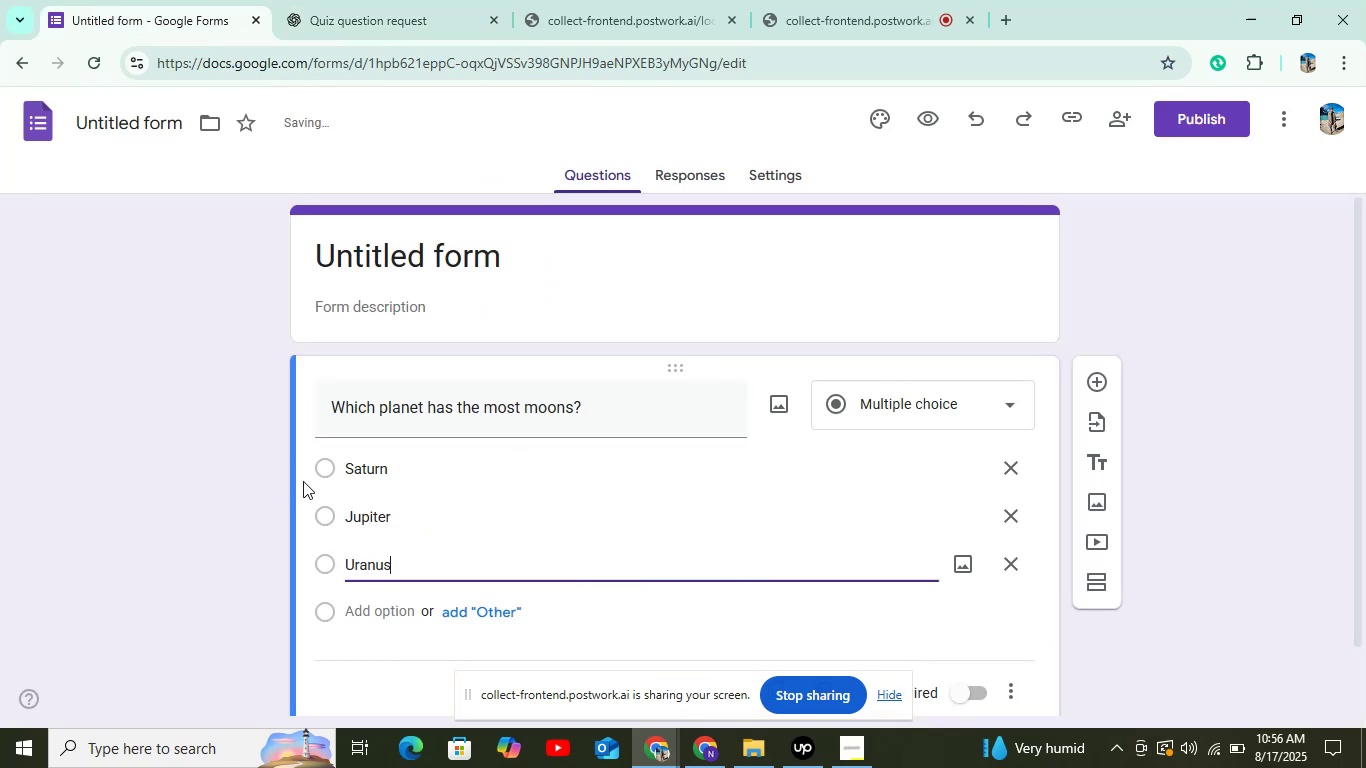 
key(Control+ControlLeft)
 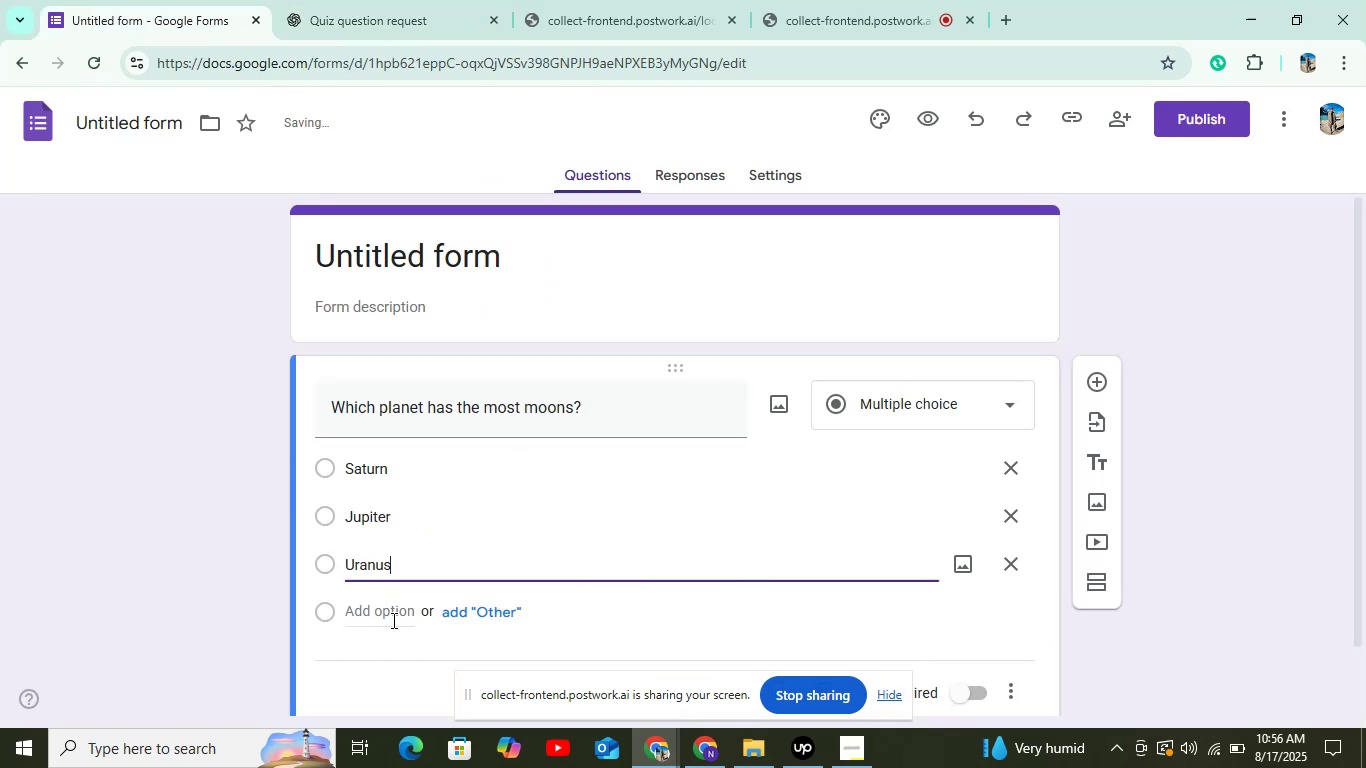 
left_click([392, 620])
 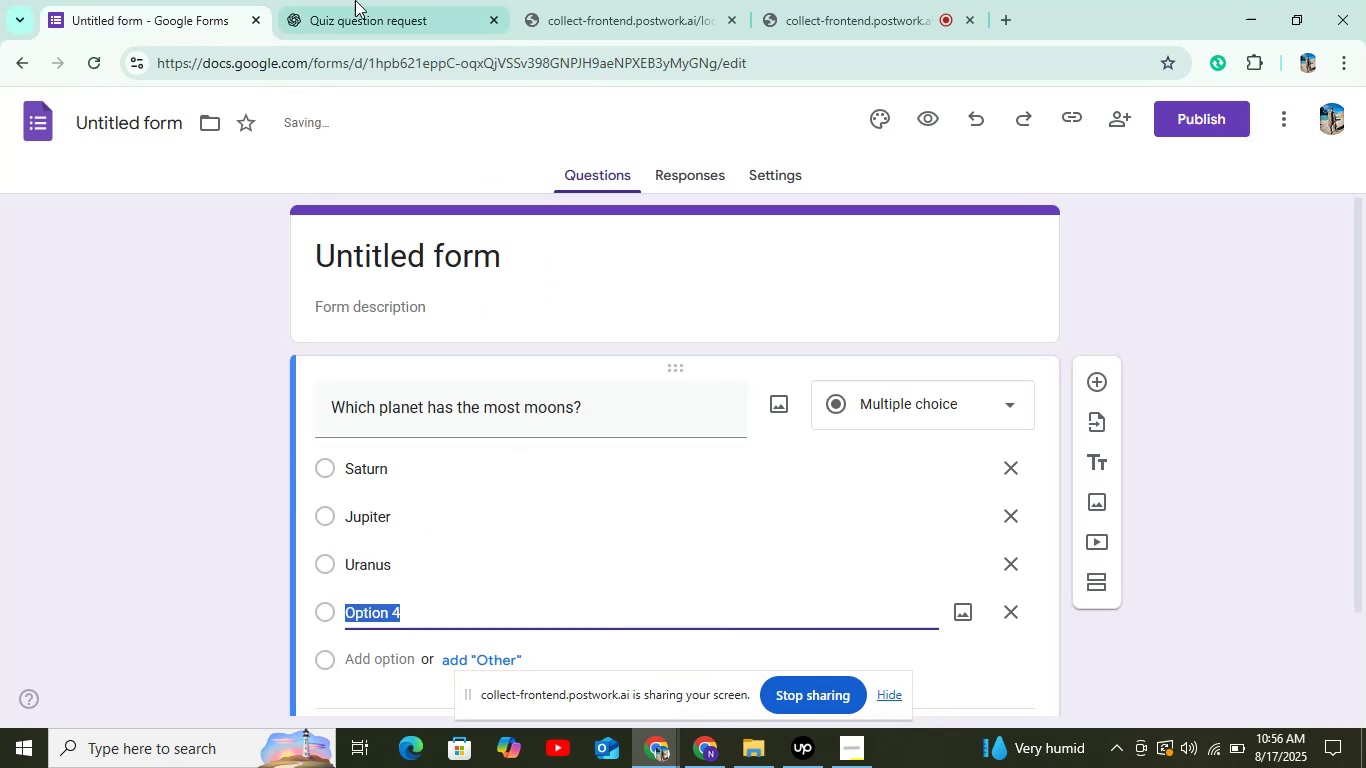 
left_click([355, 0])
 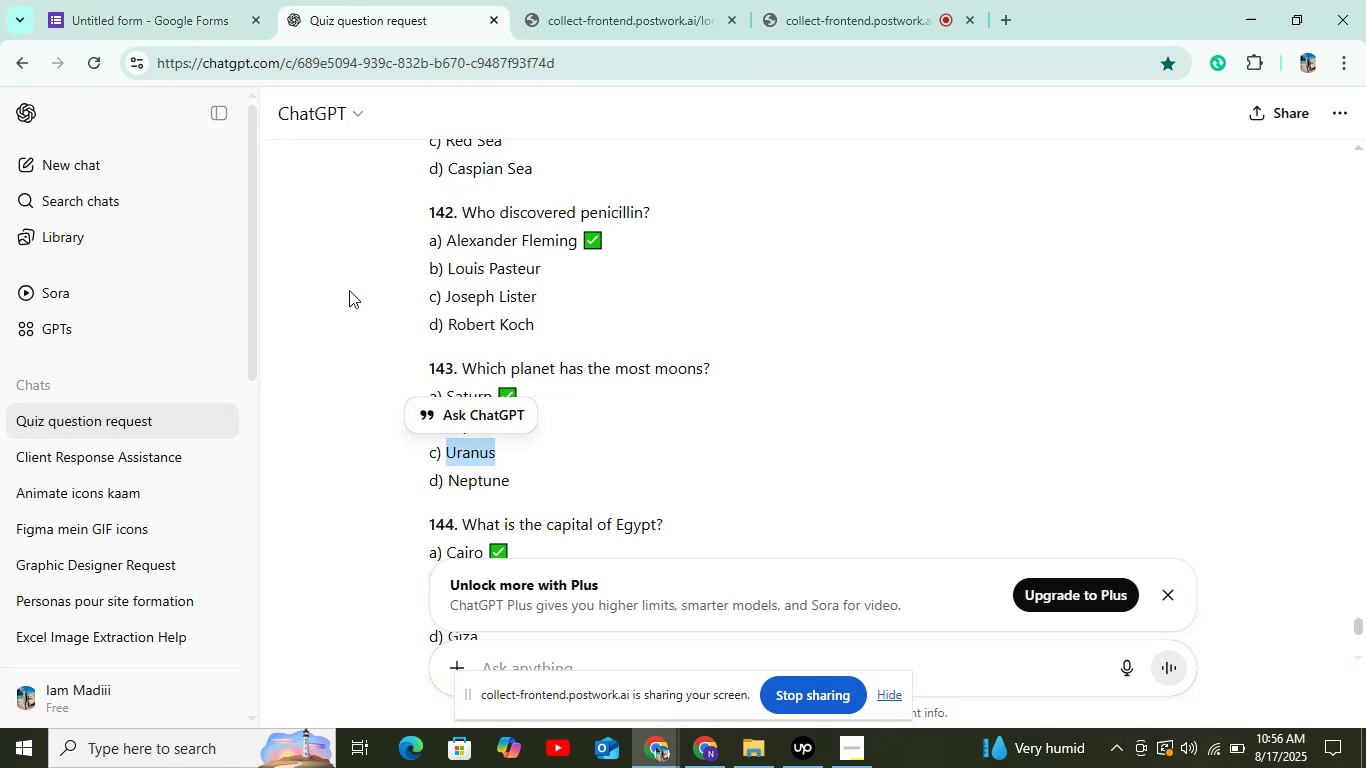 
left_click_drag(start_coordinate=[453, 476], to_coordinate=[521, 486])
 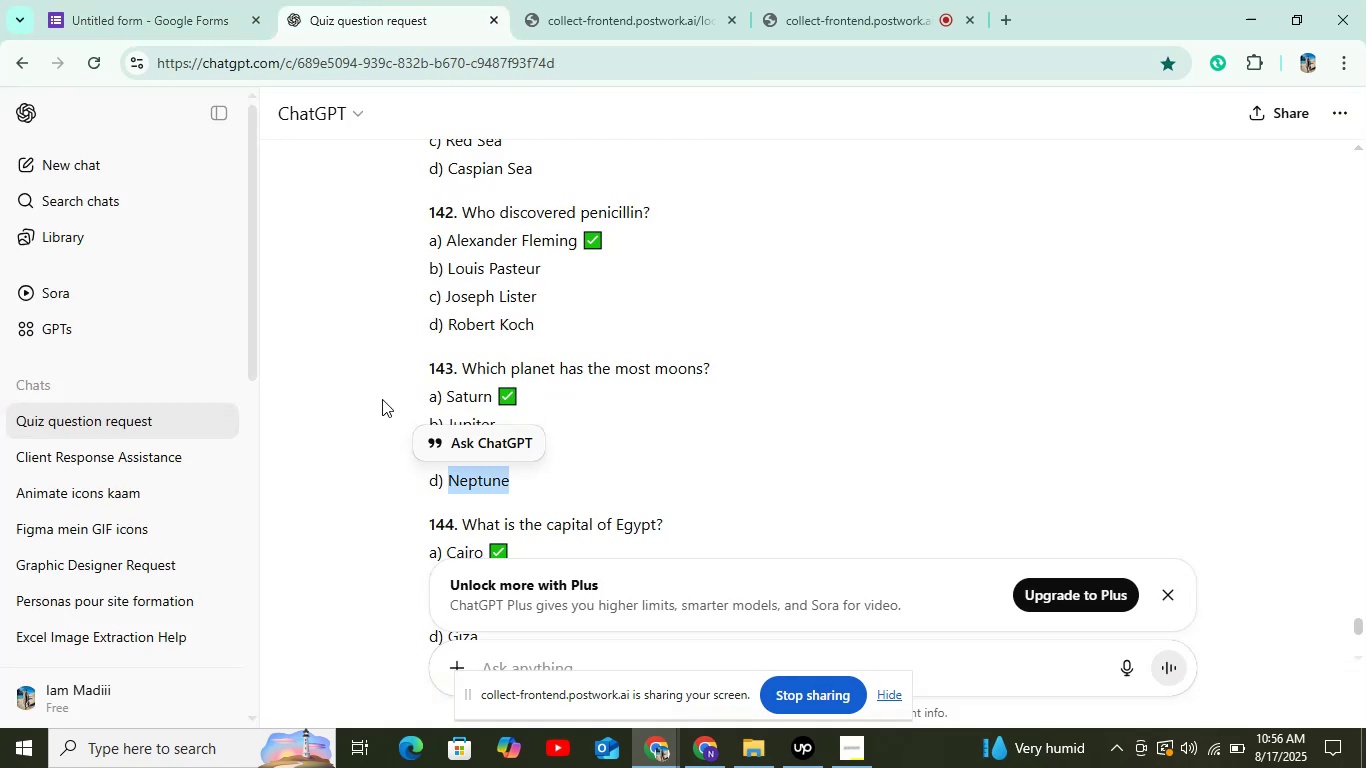 
key(Control+C)
 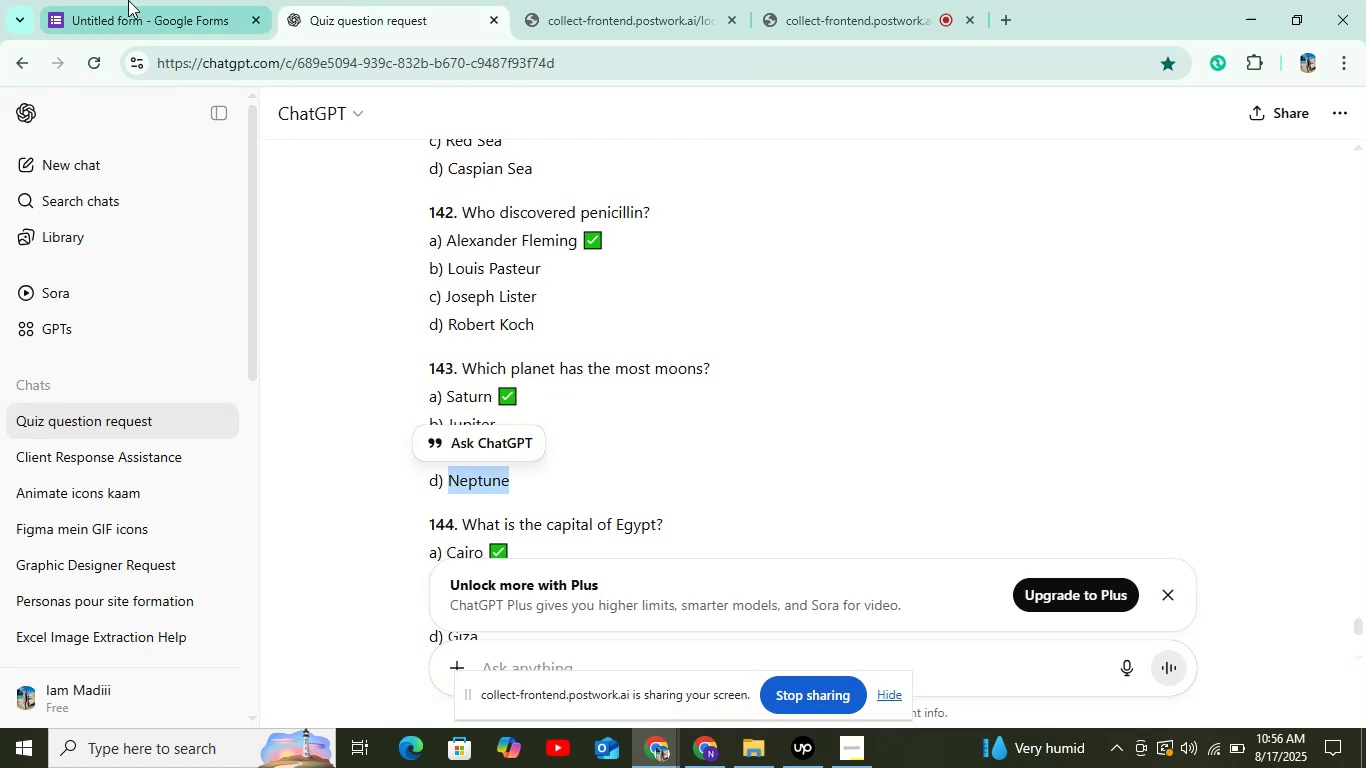 
left_click([126, 0])
 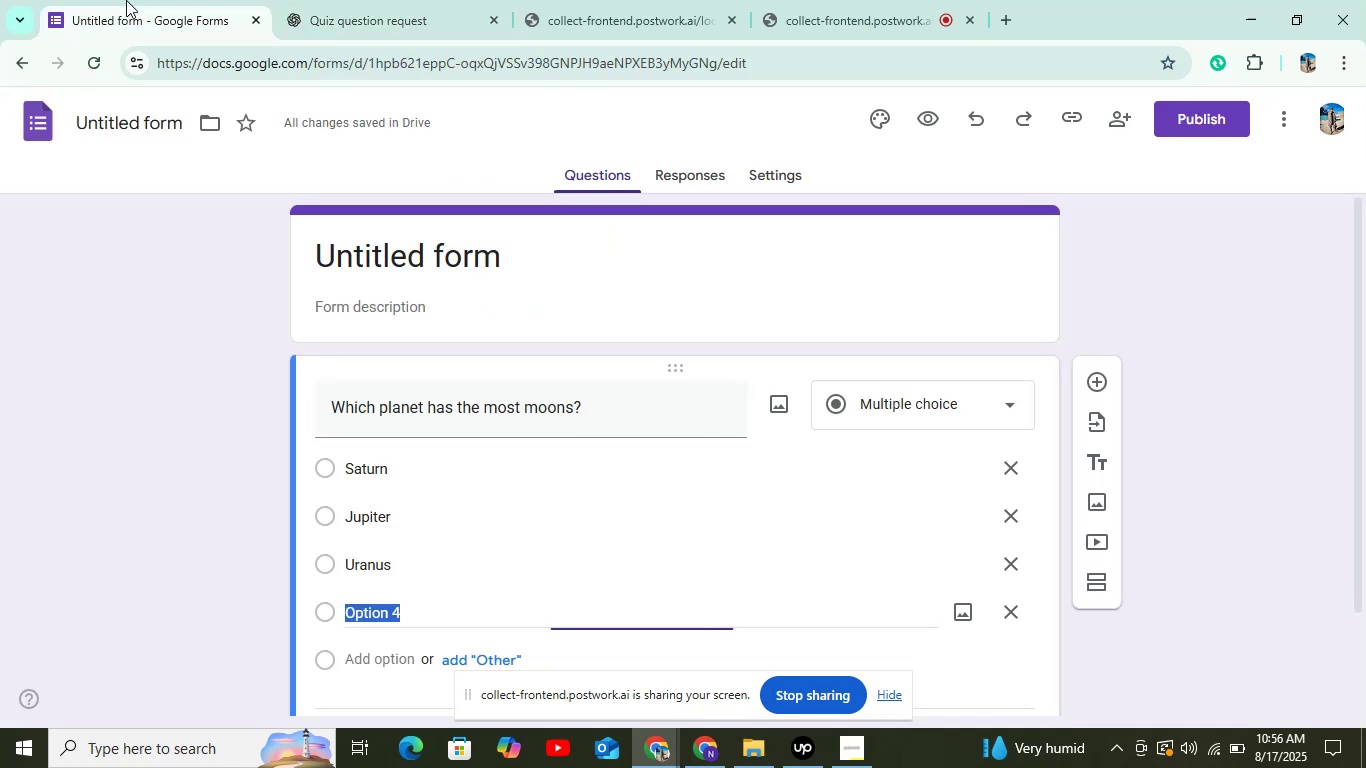 
key(Control+V)
 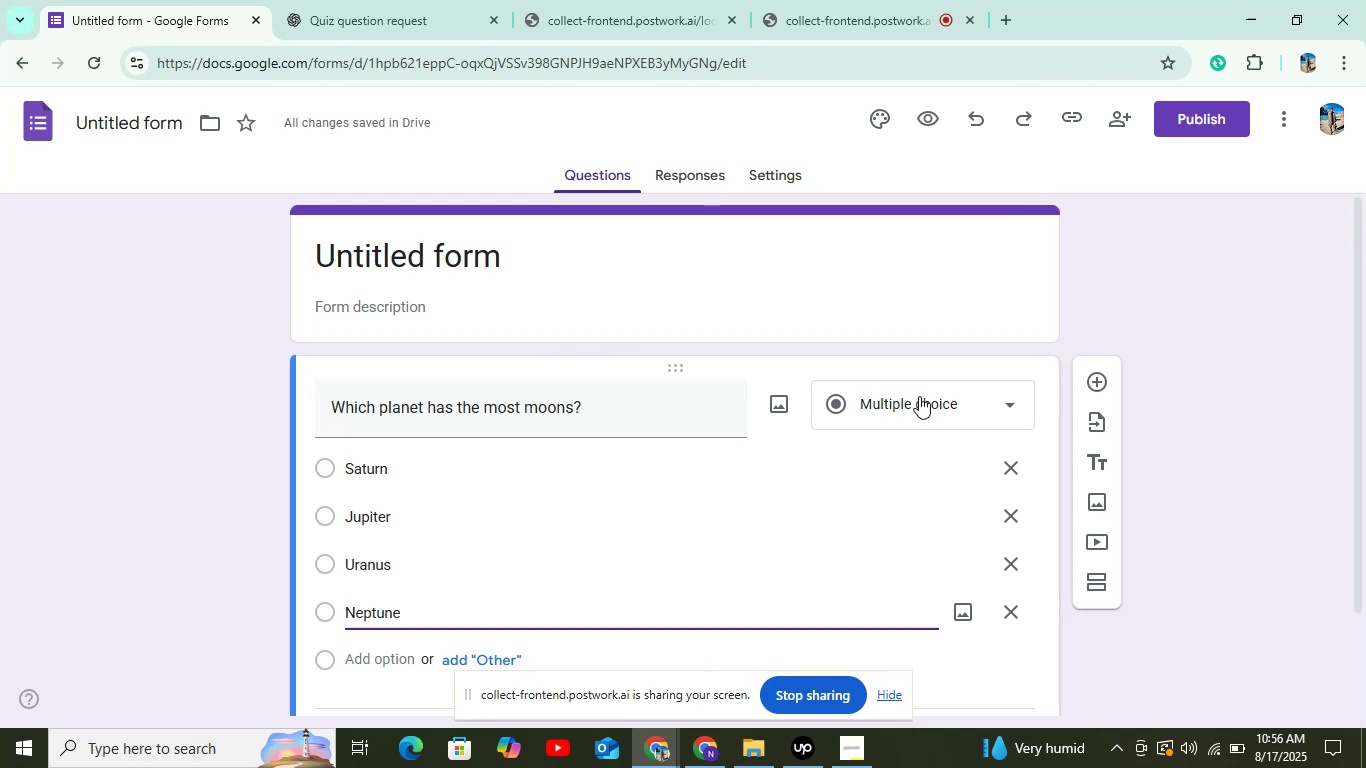 
wait(8.99)
 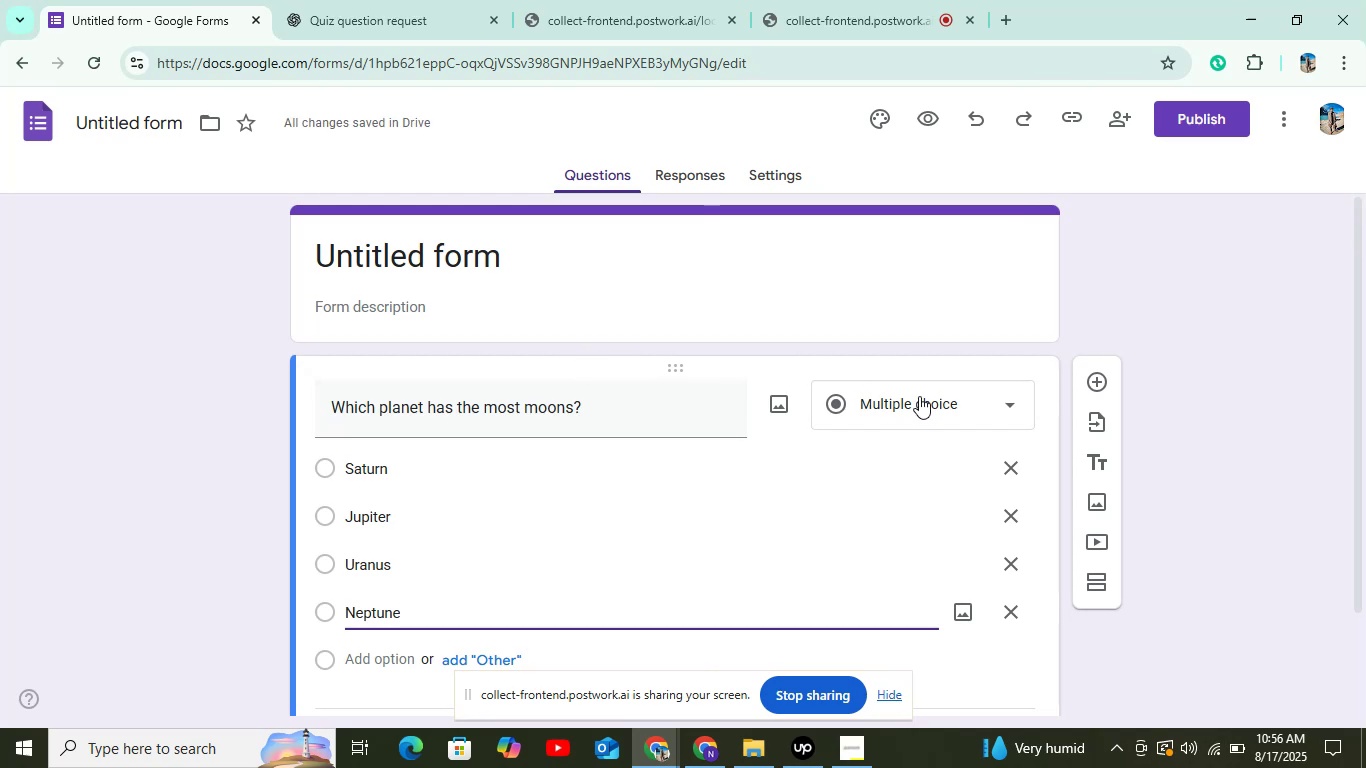 
scroll: coordinate [629, 741], scroll_direction: down, amount: 4.0
 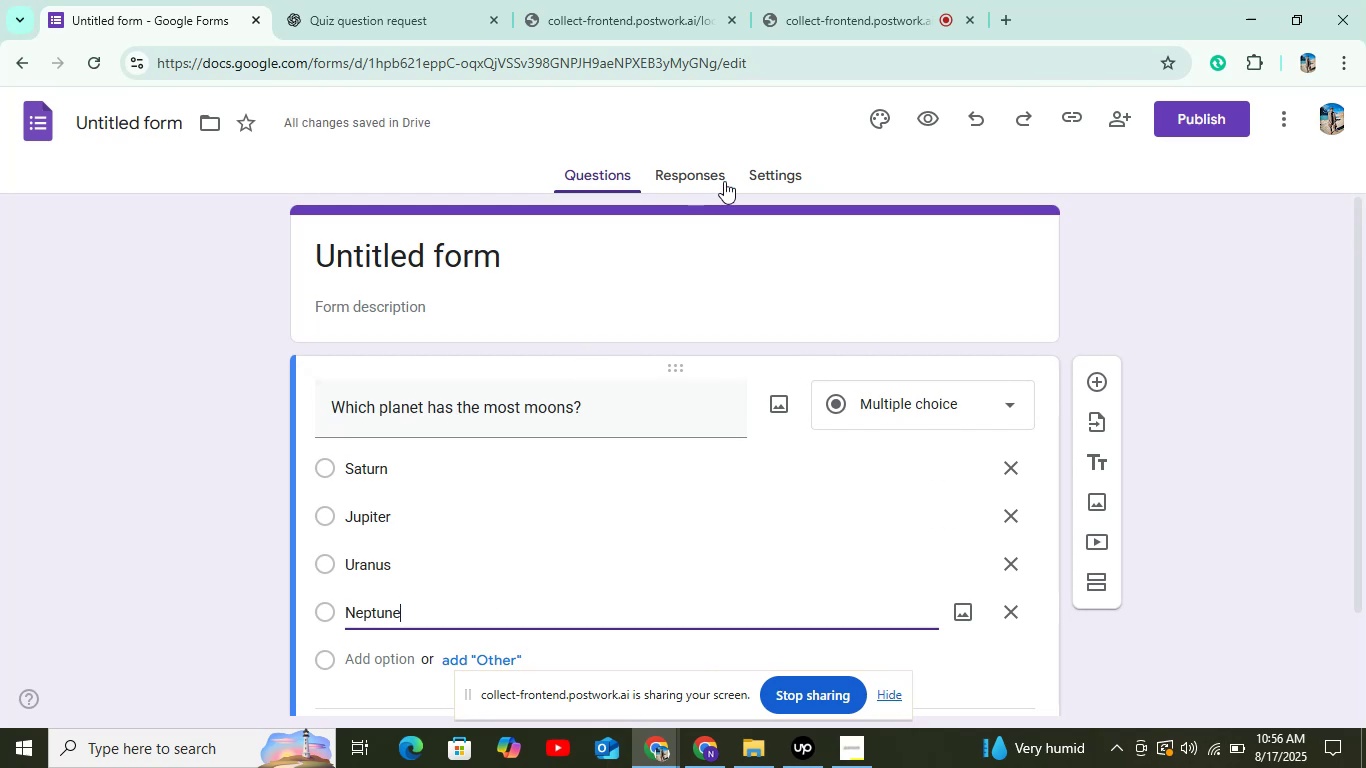 
left_click([776, 160])
 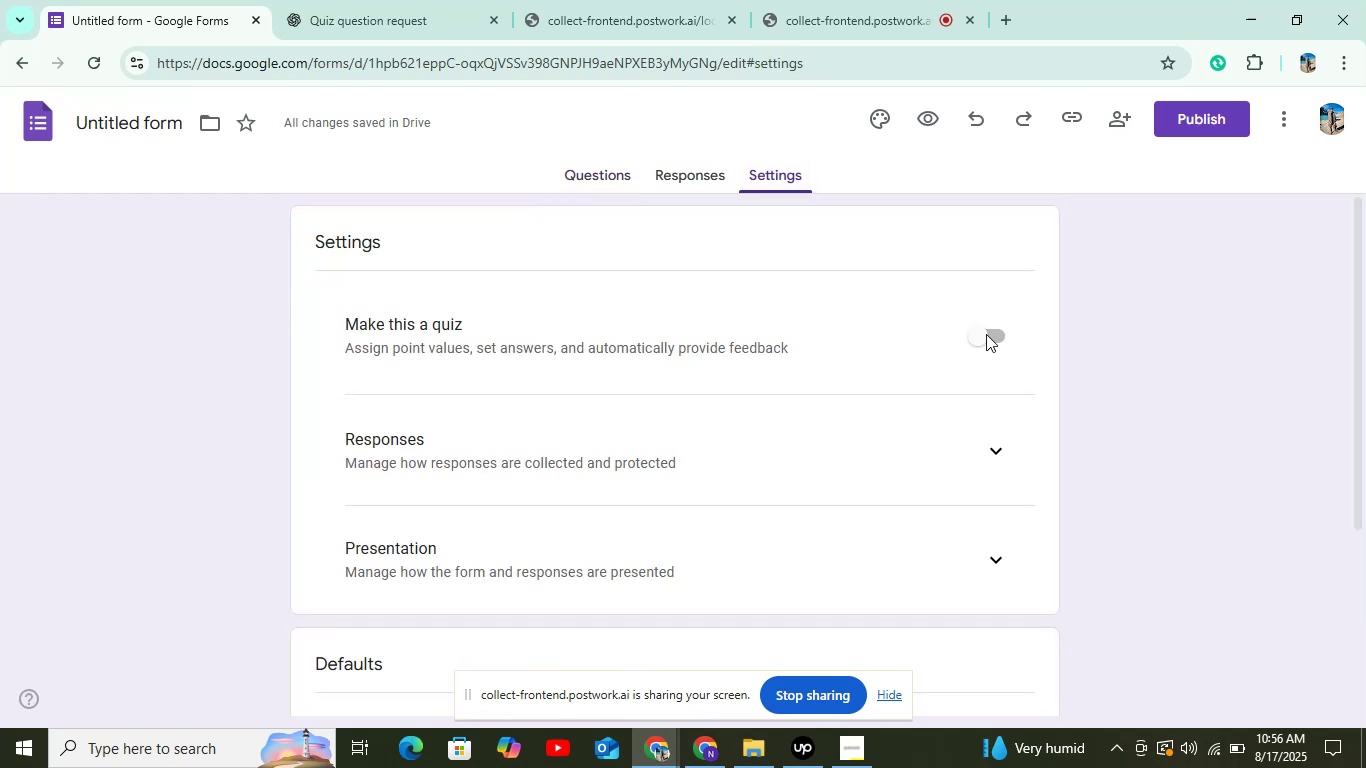 
left_click([984, 338])
 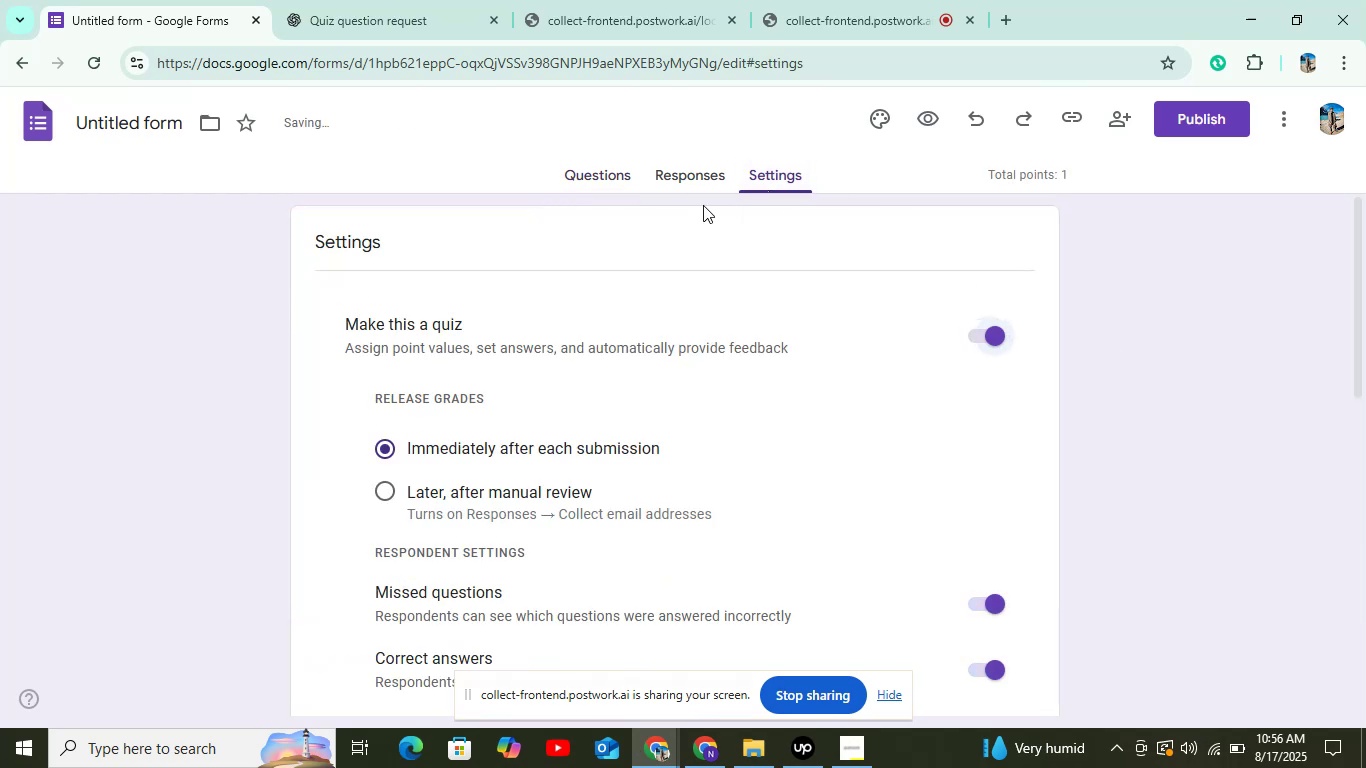 
left_click([641, 176])
 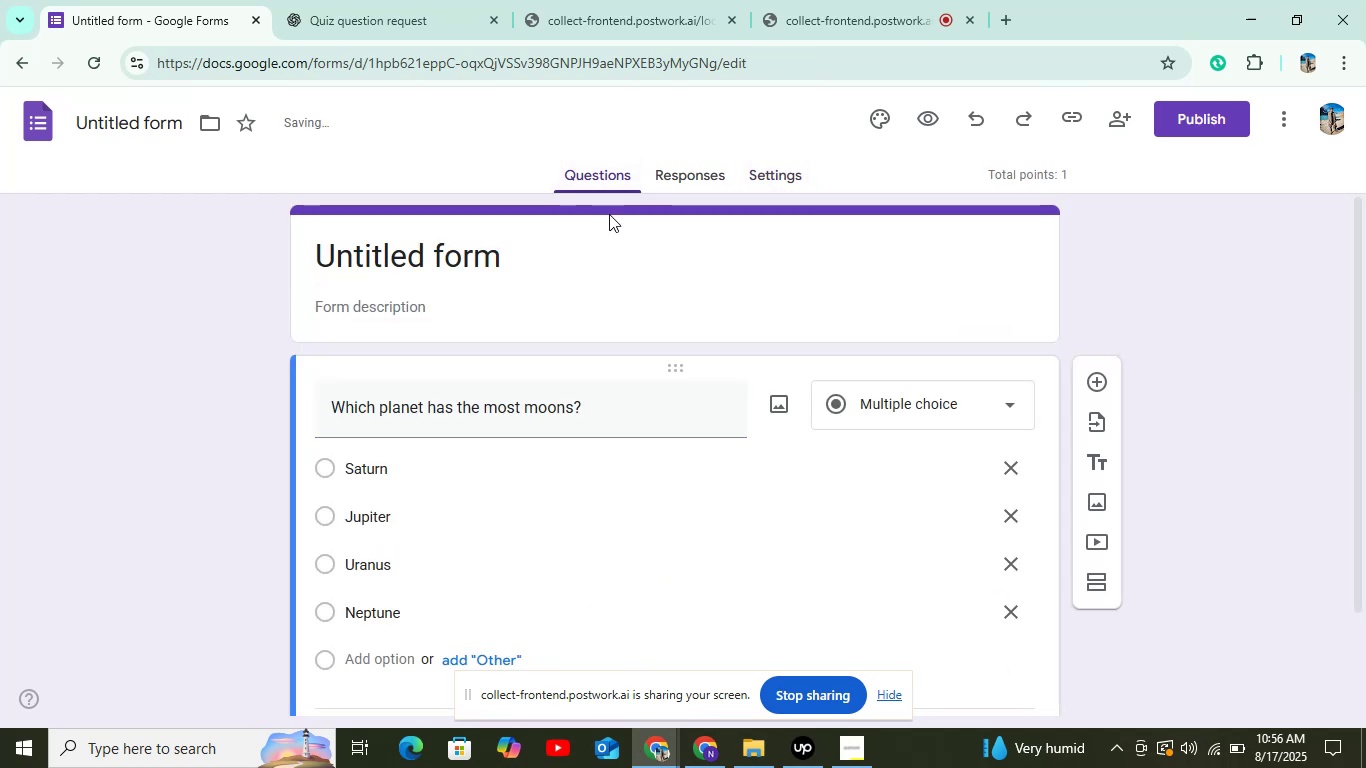 
scroll: coordinate [567, 552], scroll_direction: down, amount: 4.0
 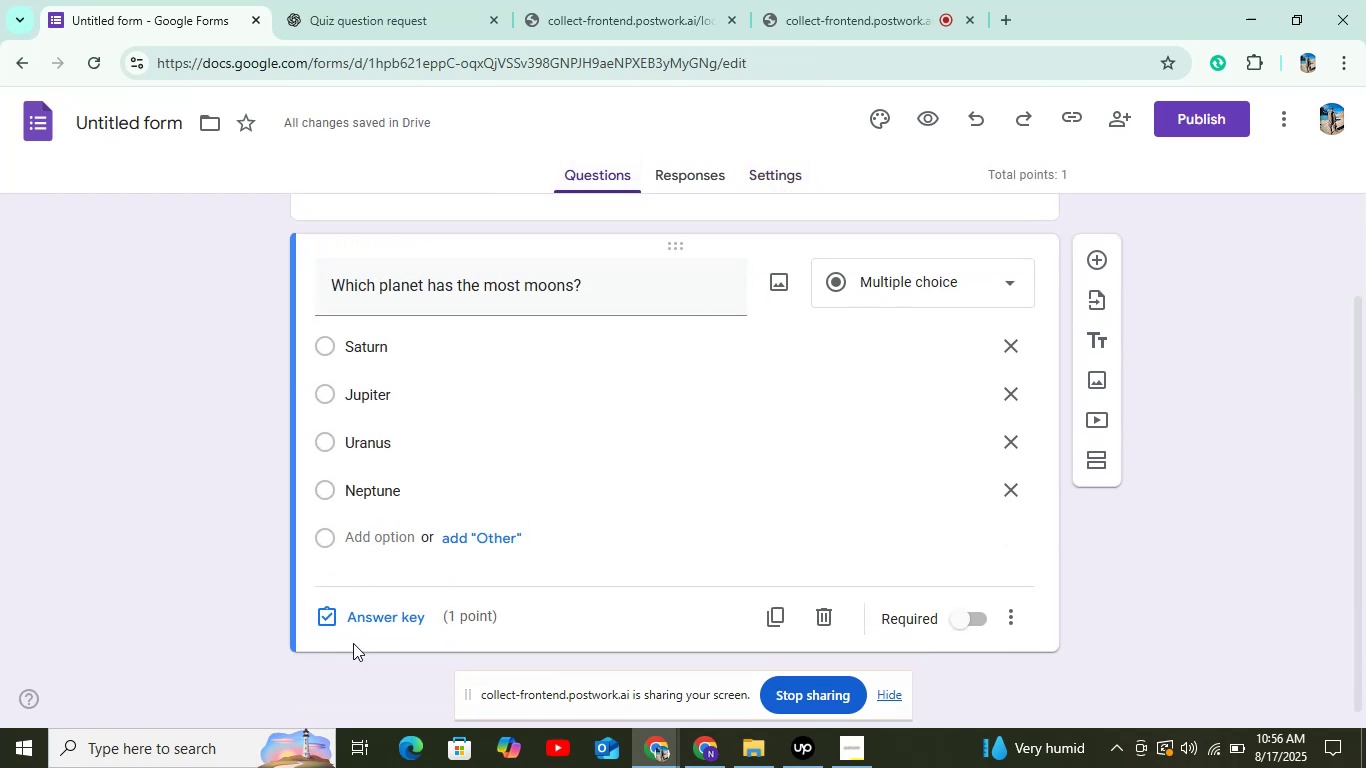 
left_click([357, 615])
 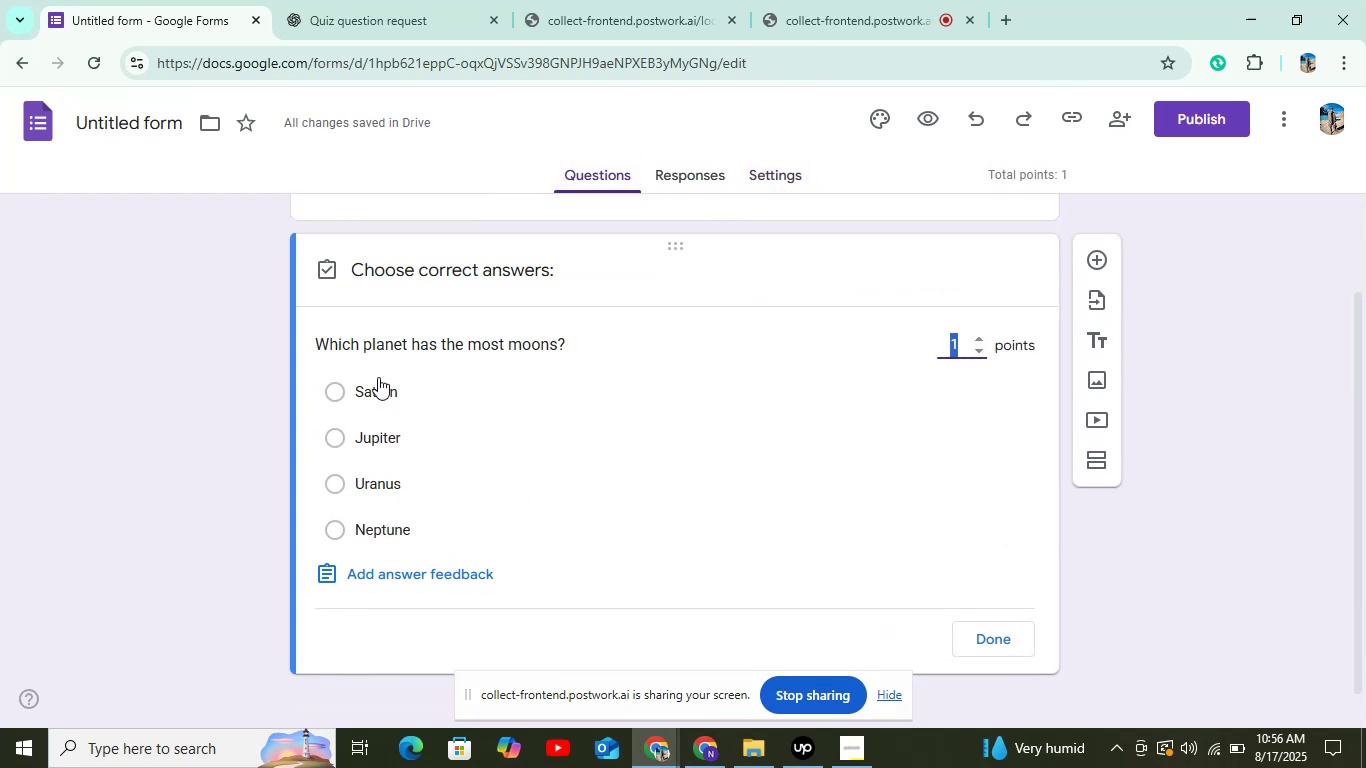 
left_click([379, 377])
 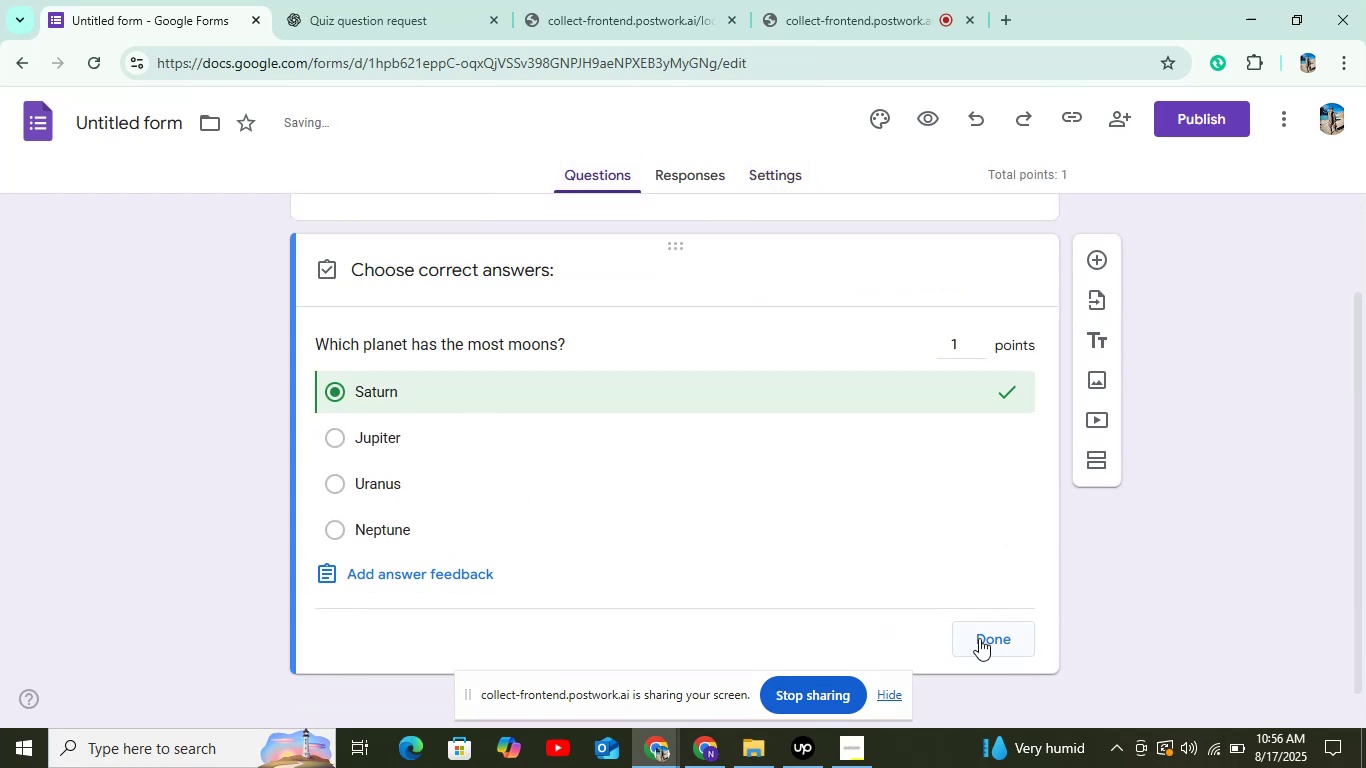 
left_click([986, 630])
 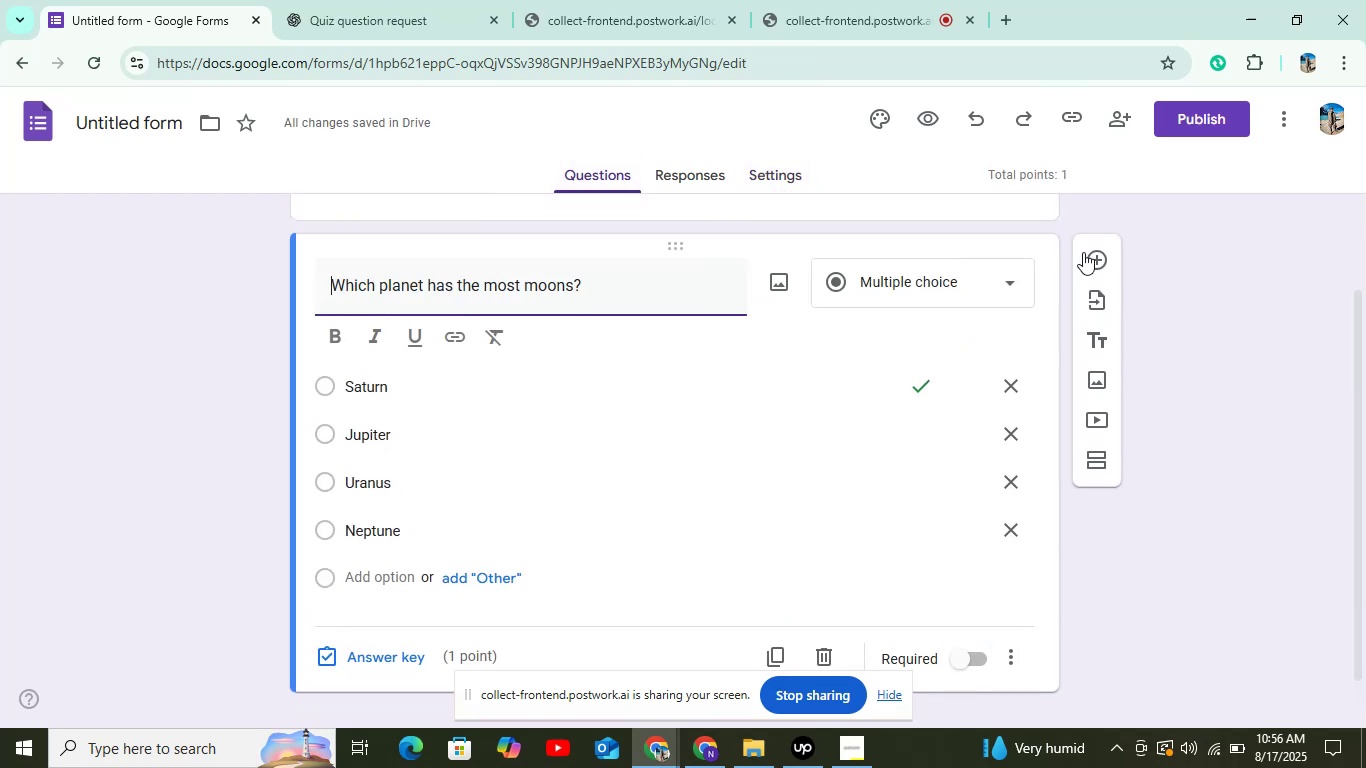 
left_click([1103, 251])
 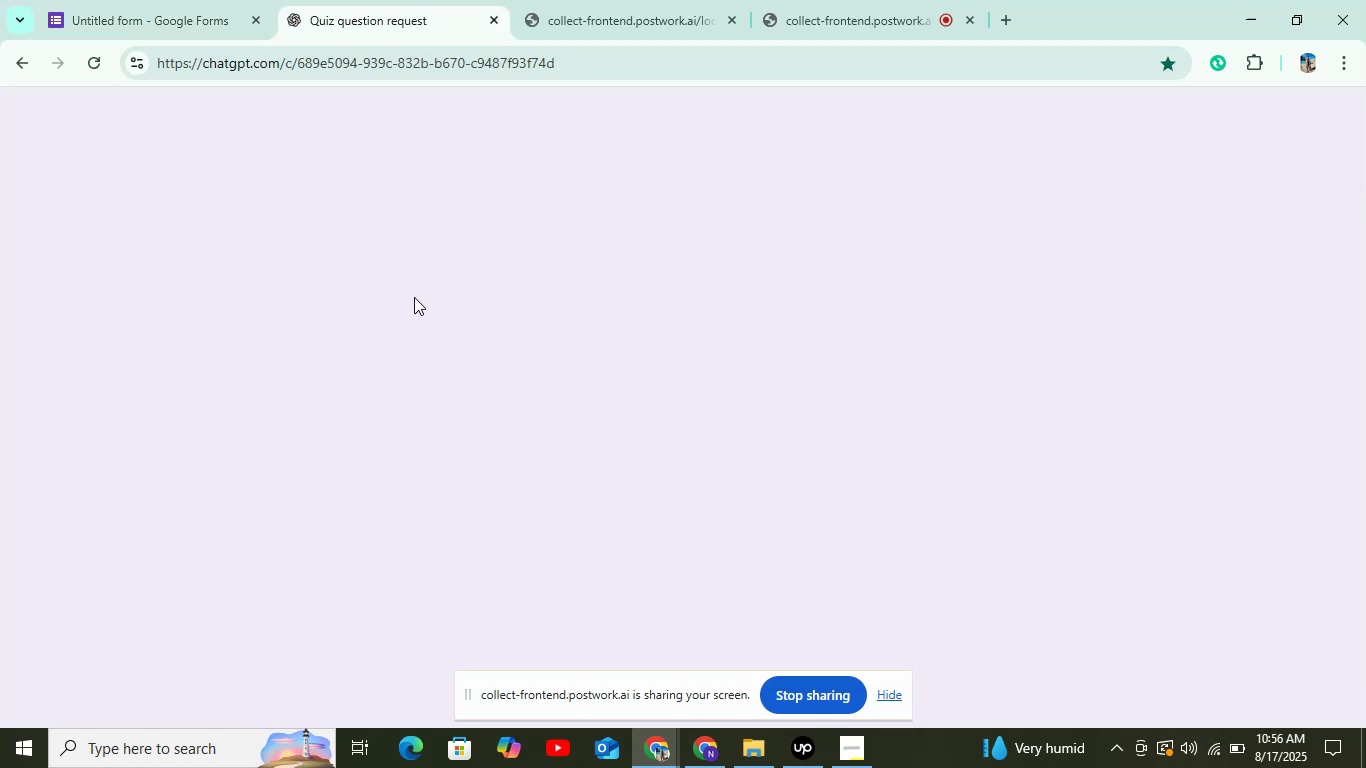 
scroll: coordinate [615, 307], scroll_direction: down, amount: 2.0
 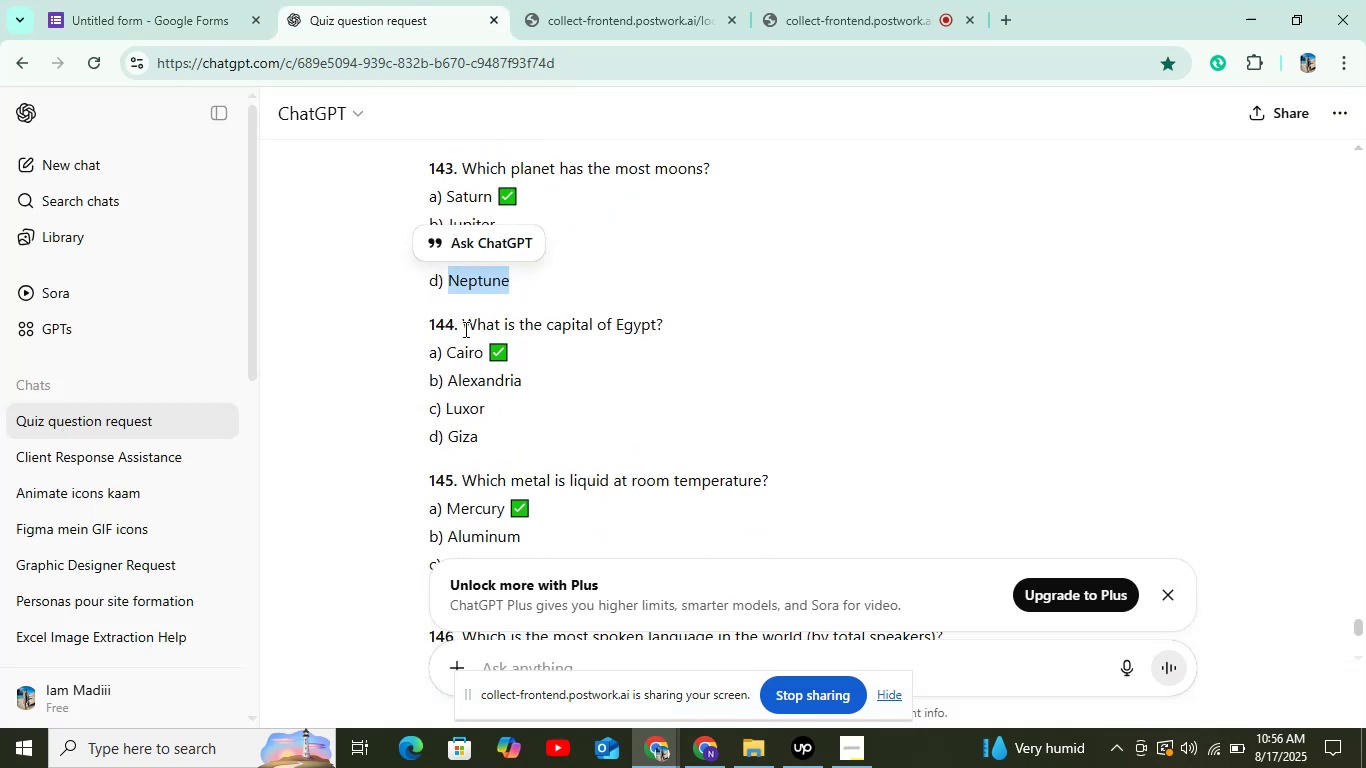 
left_click_drag(start_coordinate=[540, 319], to_coordinate=[666, 322])
 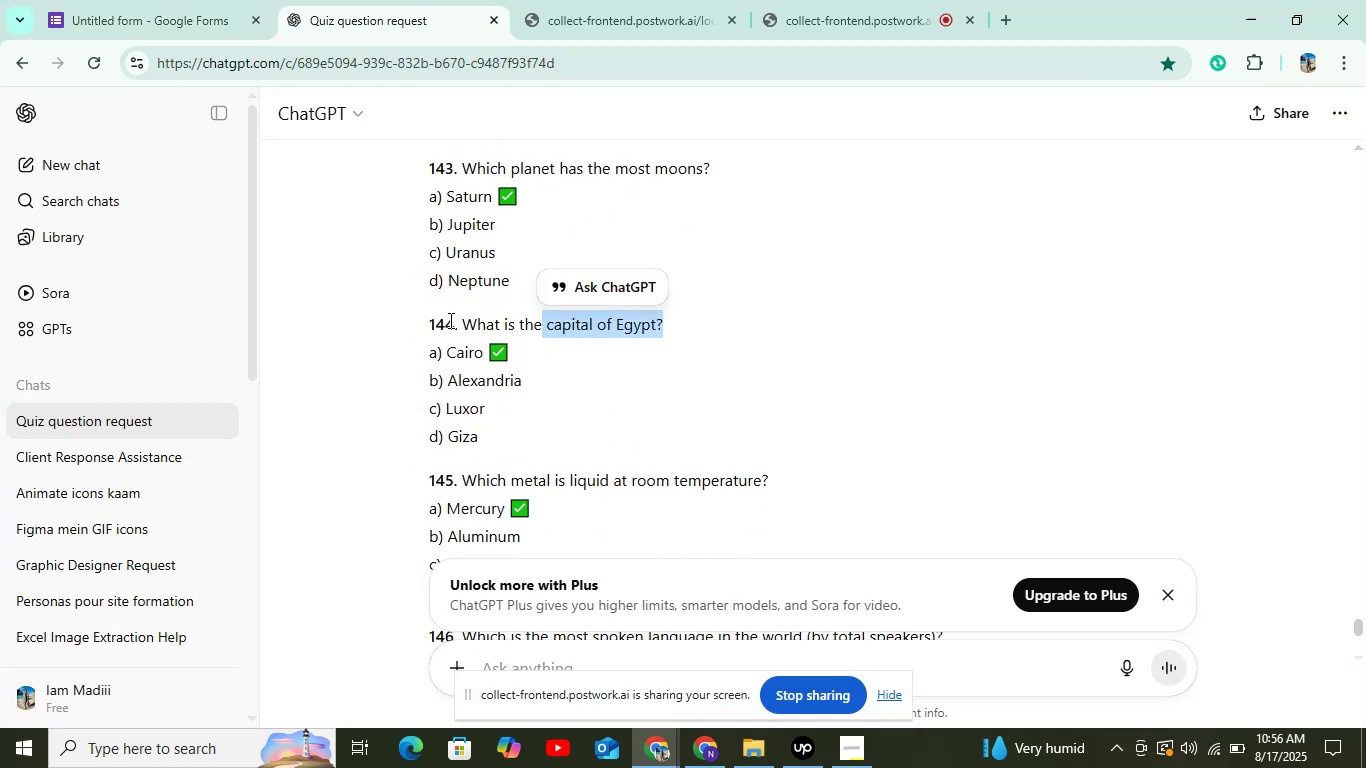 
left_click_drag(start_coordinate=[450, 318], to_coordinate=[467, 318])
 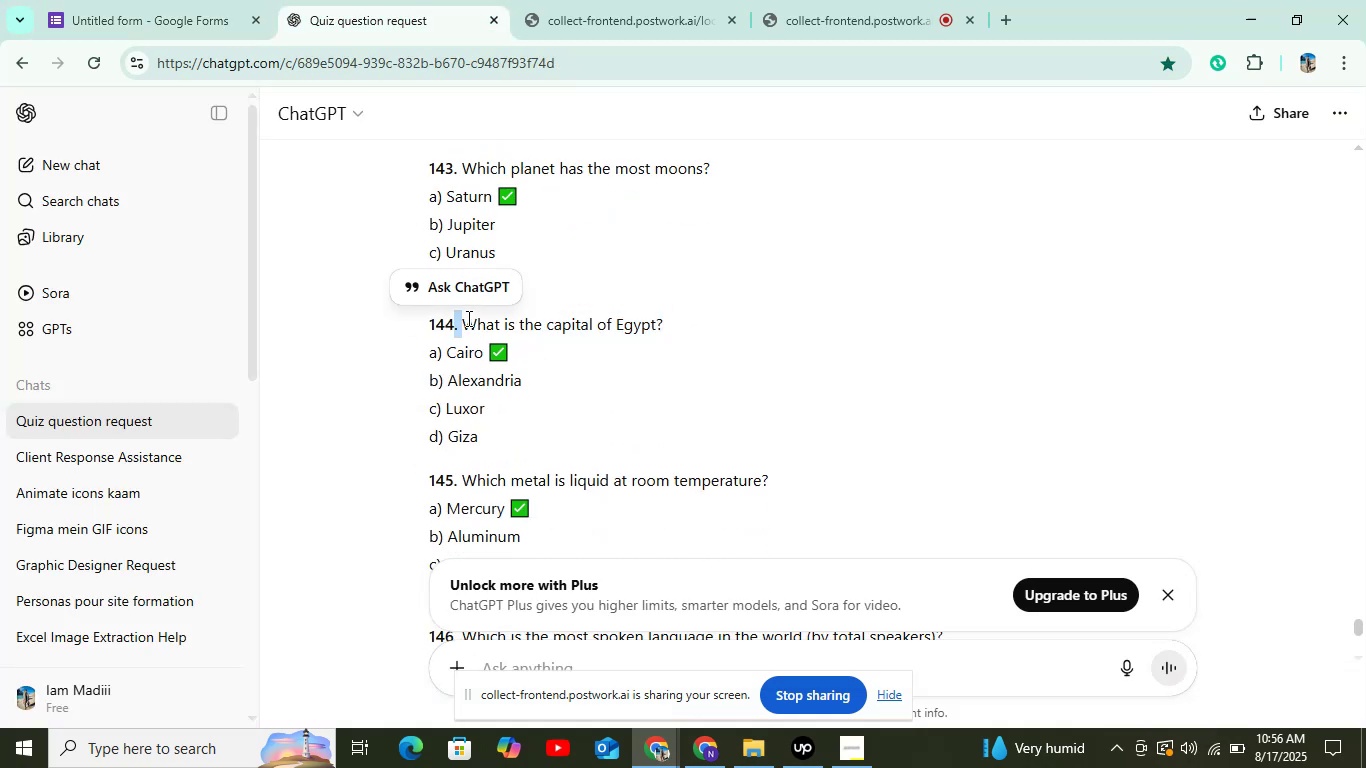 
left_click([467, 318])
 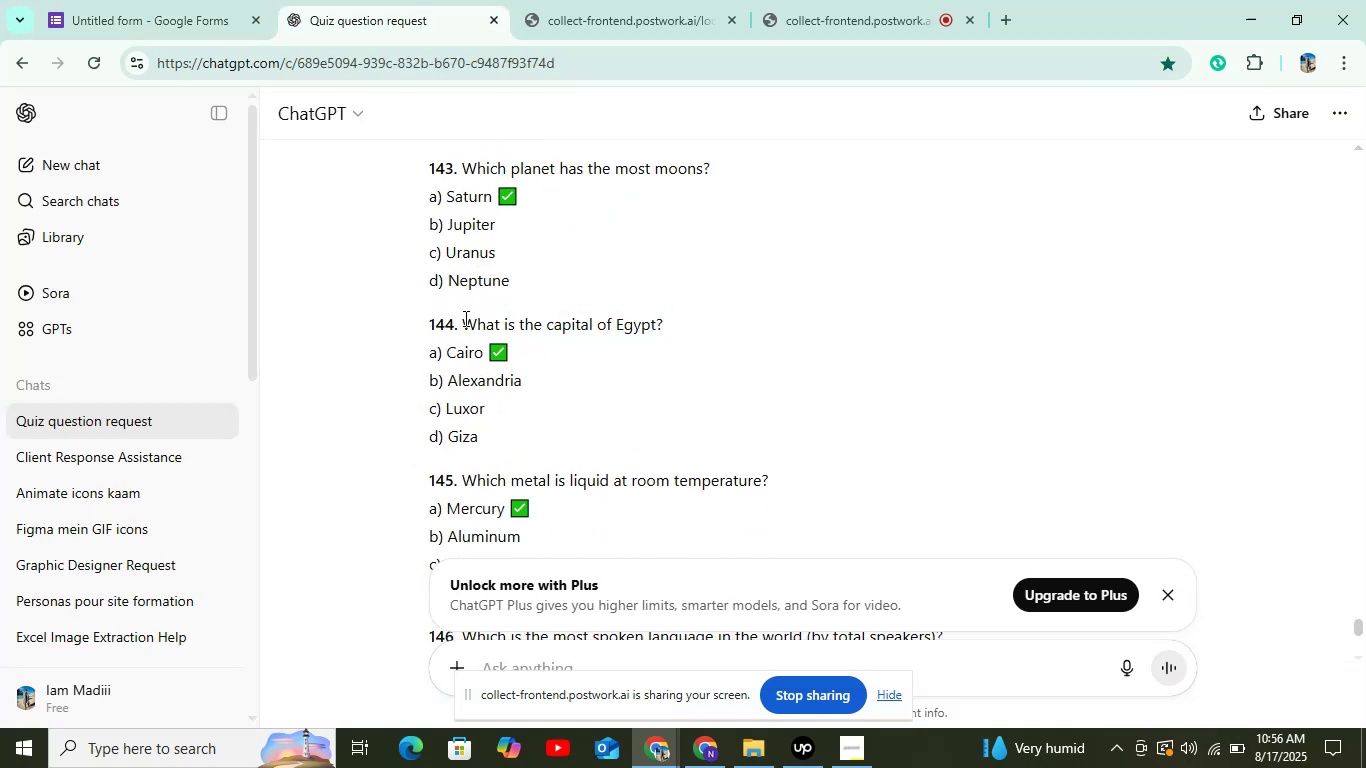 
left_click_drag(start_coordinate=[462, 318], to_coordinate=[660, 314])
 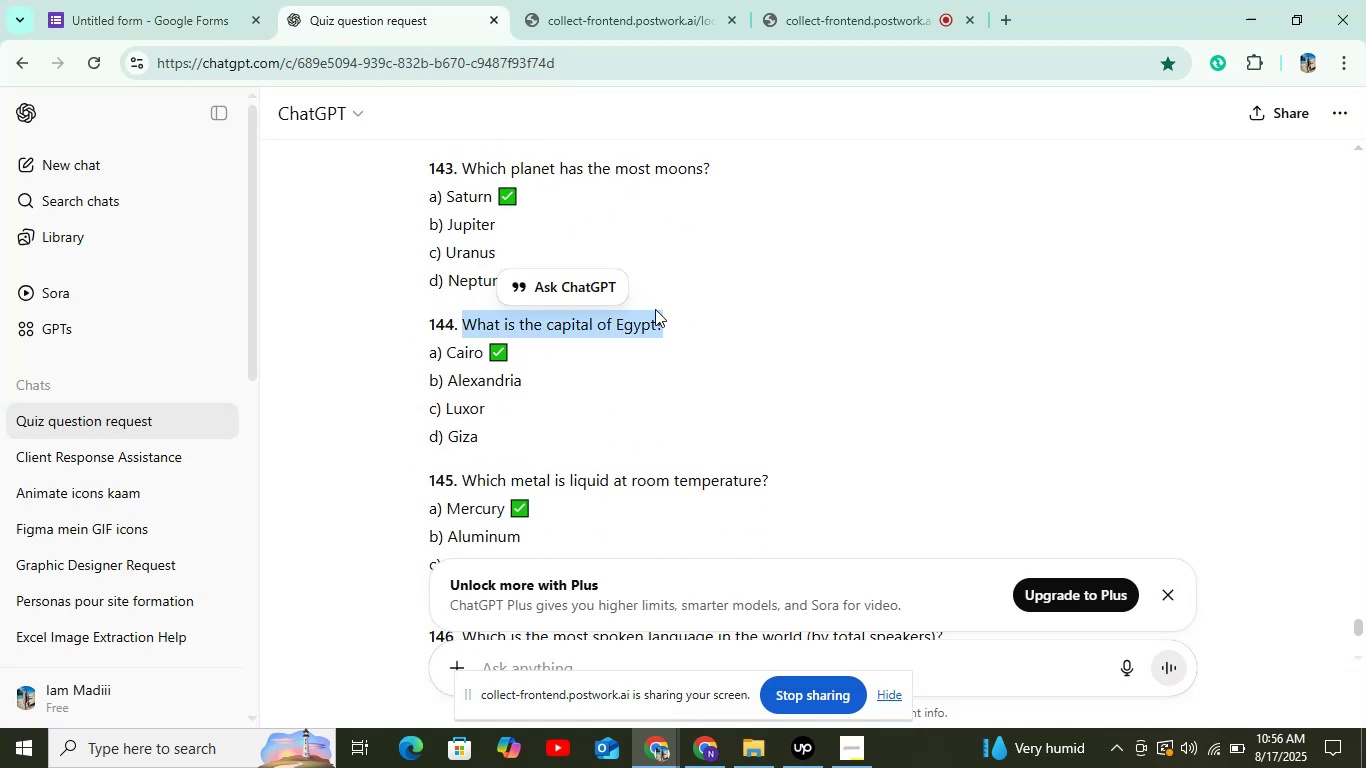 
key(Control+C)
 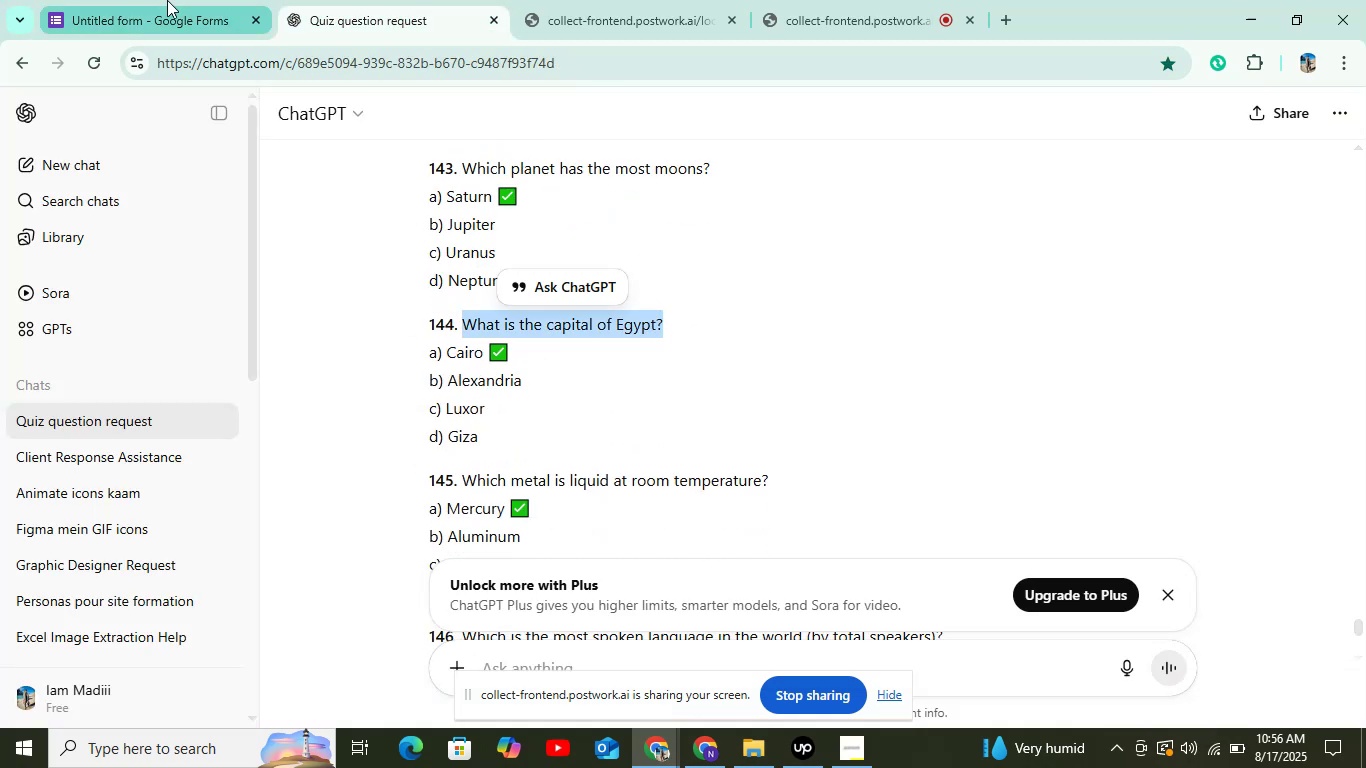 
left_click([166, 0])
 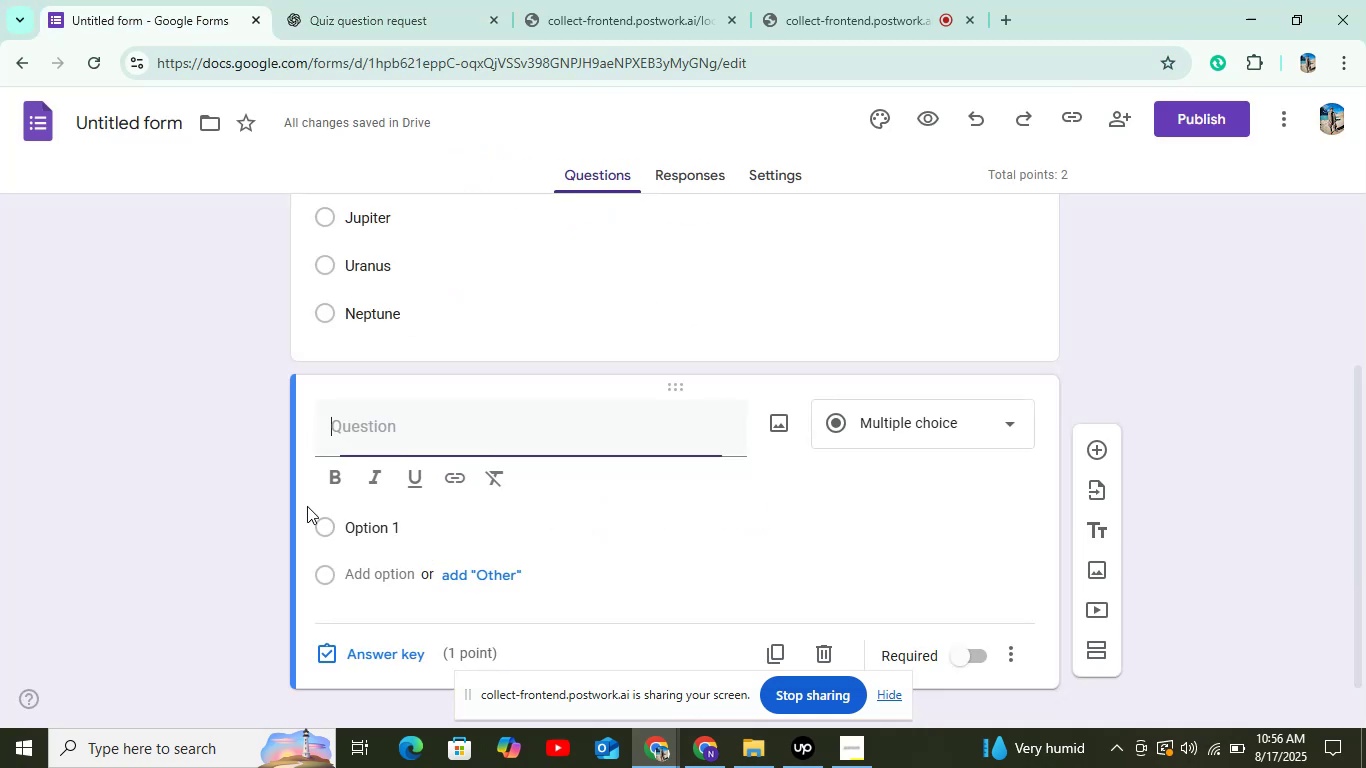 
key(Control+V)
 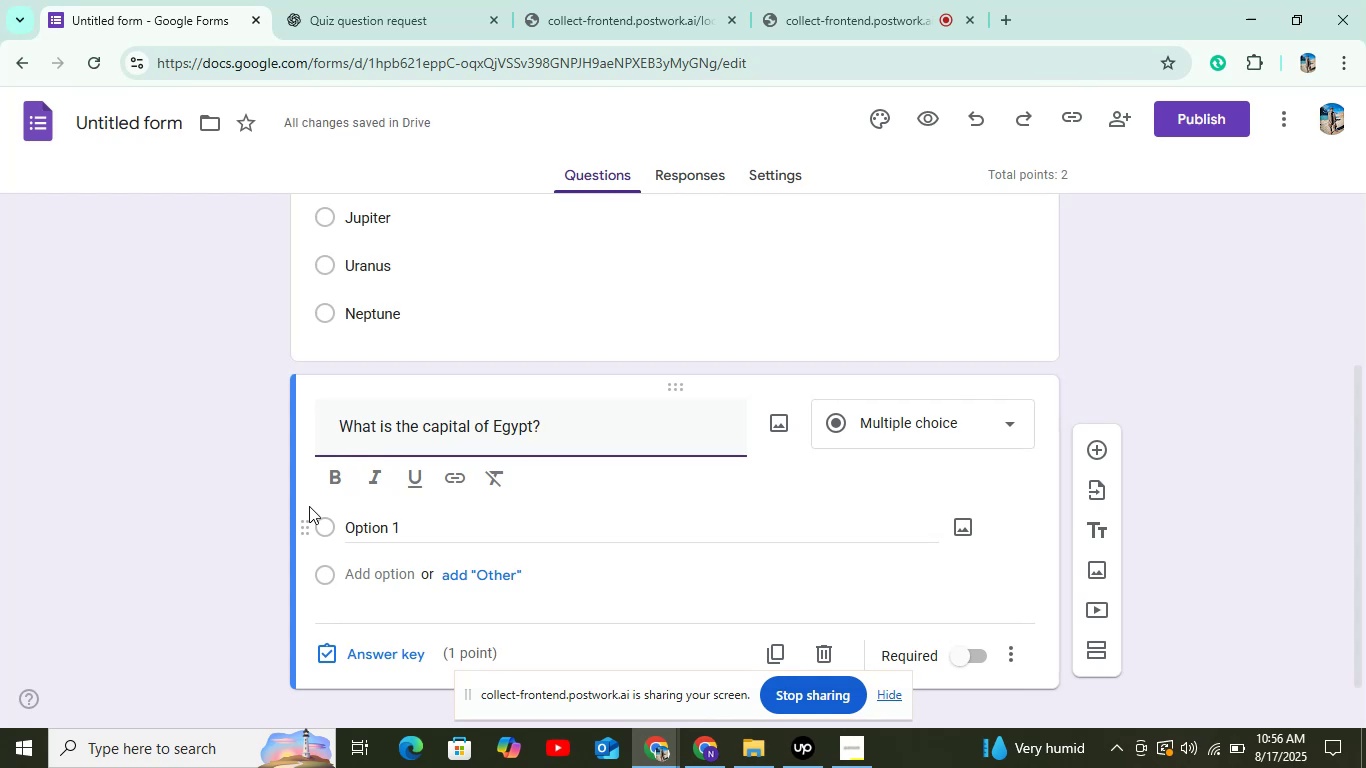 
wait(13.12)
 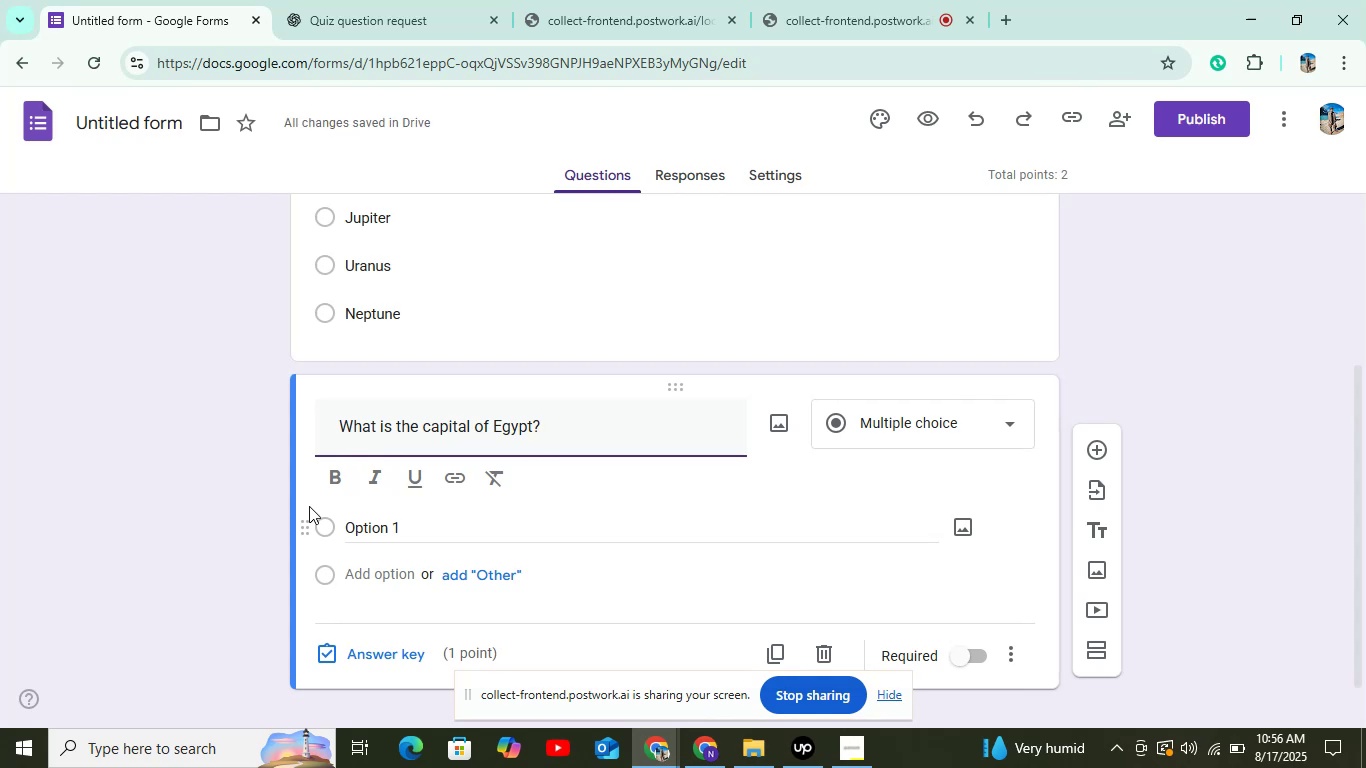 
left_click([394, 528])
 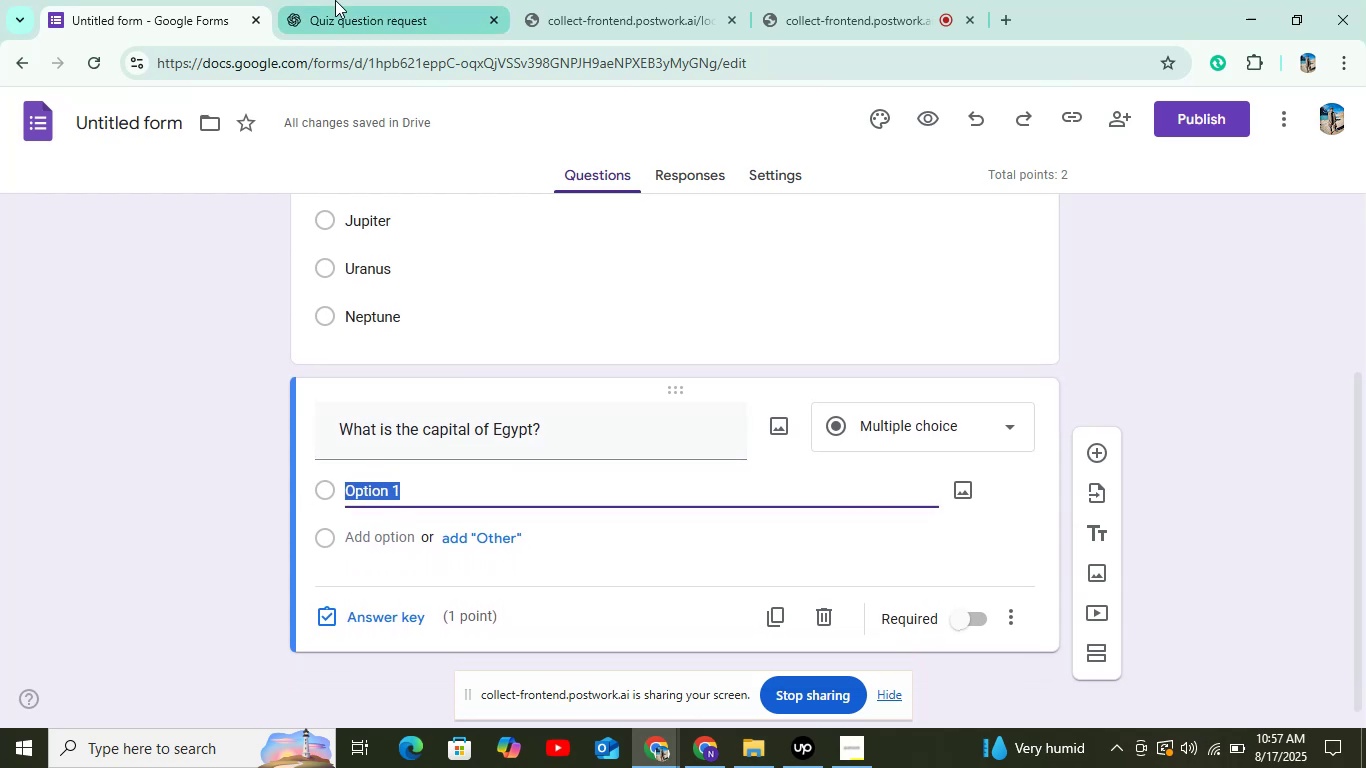 
left_click([335, 0])
 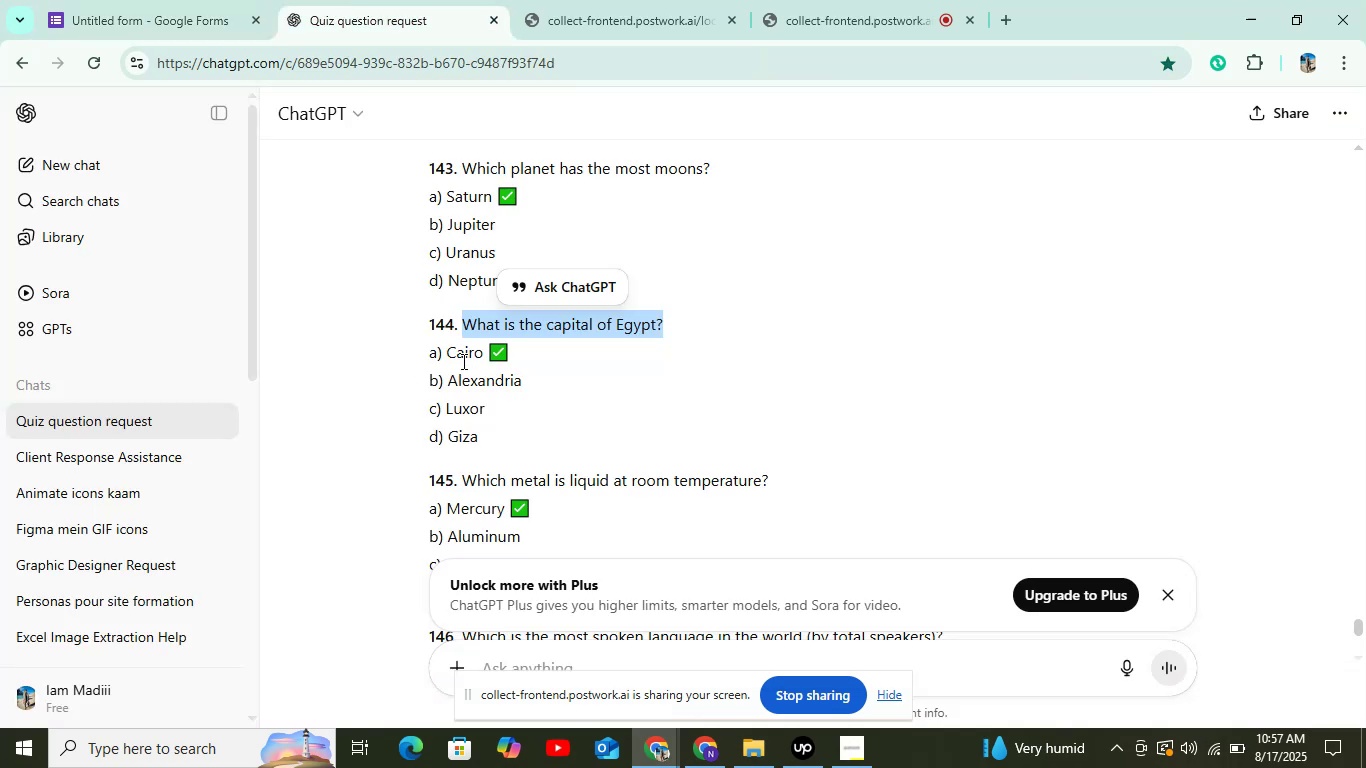 
left_click_drag(start_coordinate=[442, 343], to_coordinate=[487, 348])
 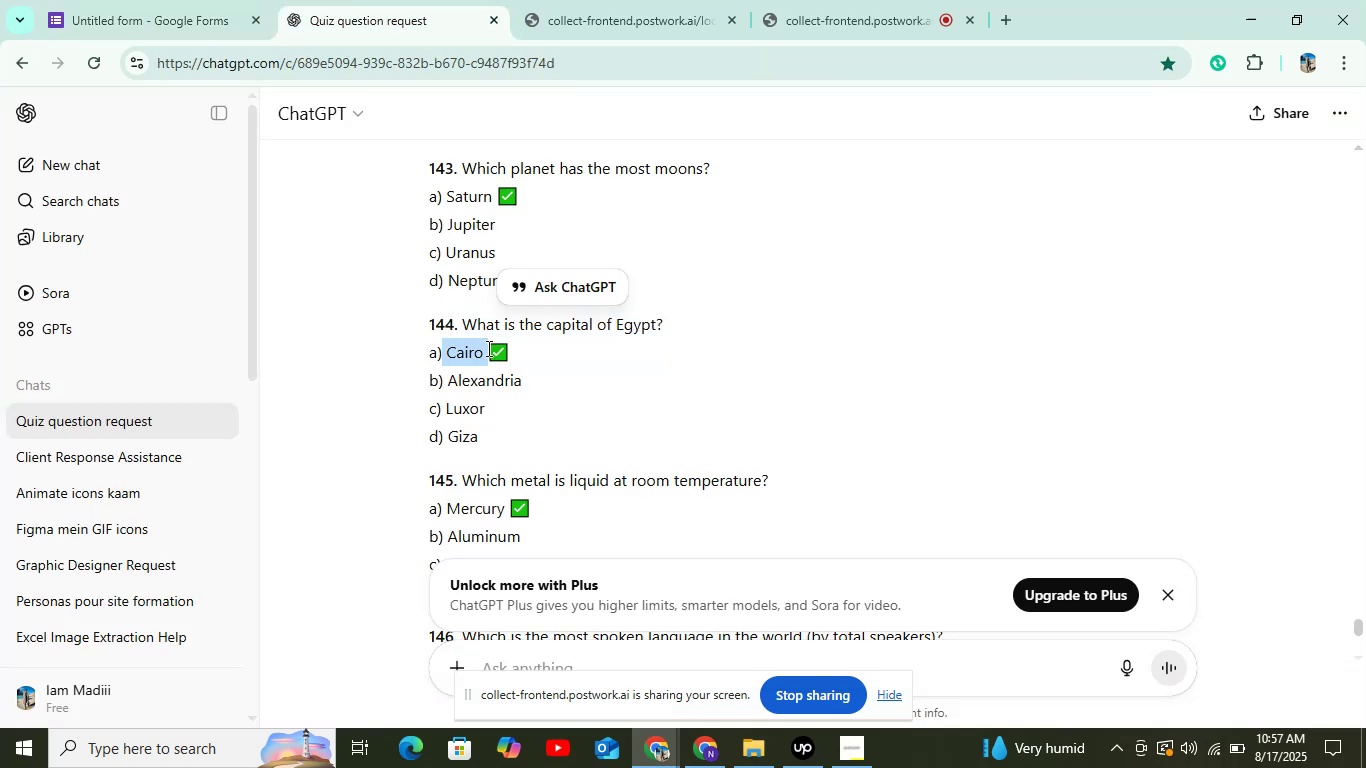 
hold_key(key=ControlLeft, duration=0.8)
 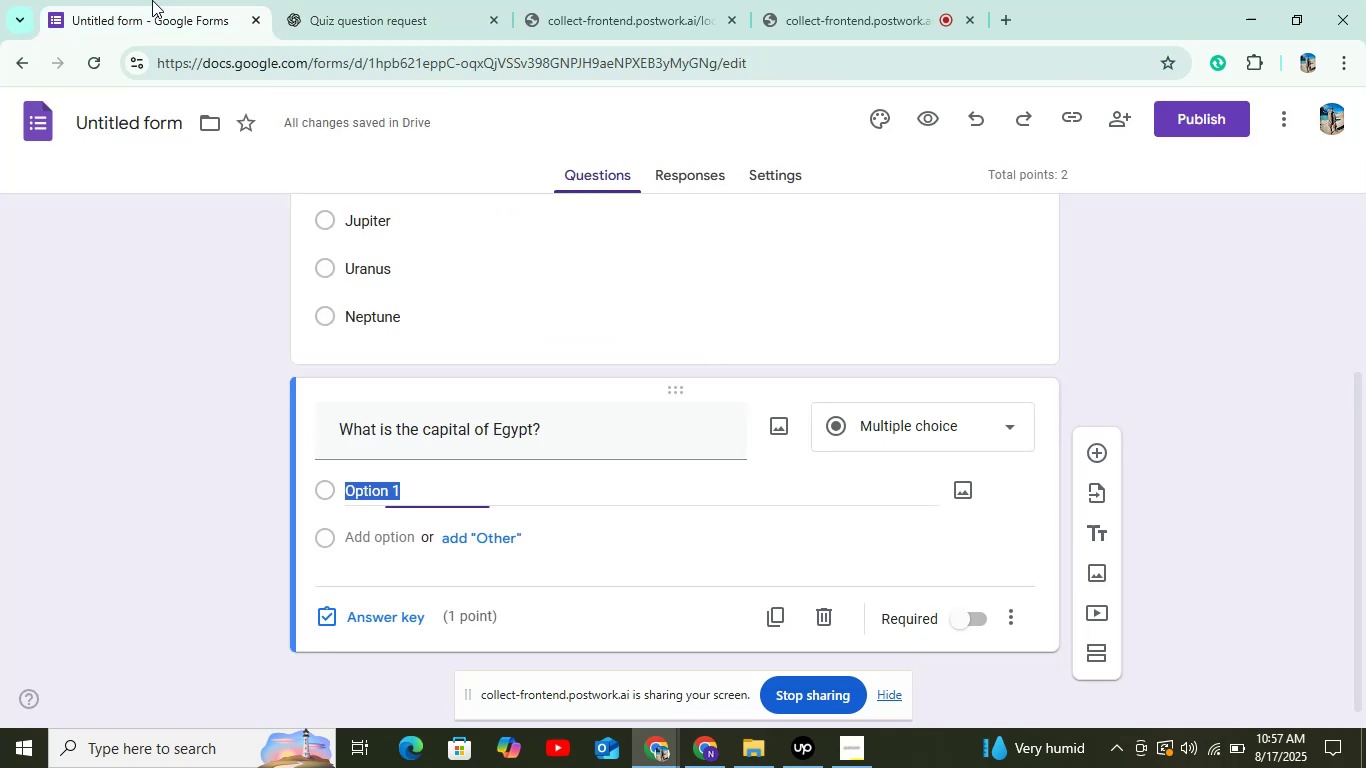 
hold_key(key=C, duration=0.37)
 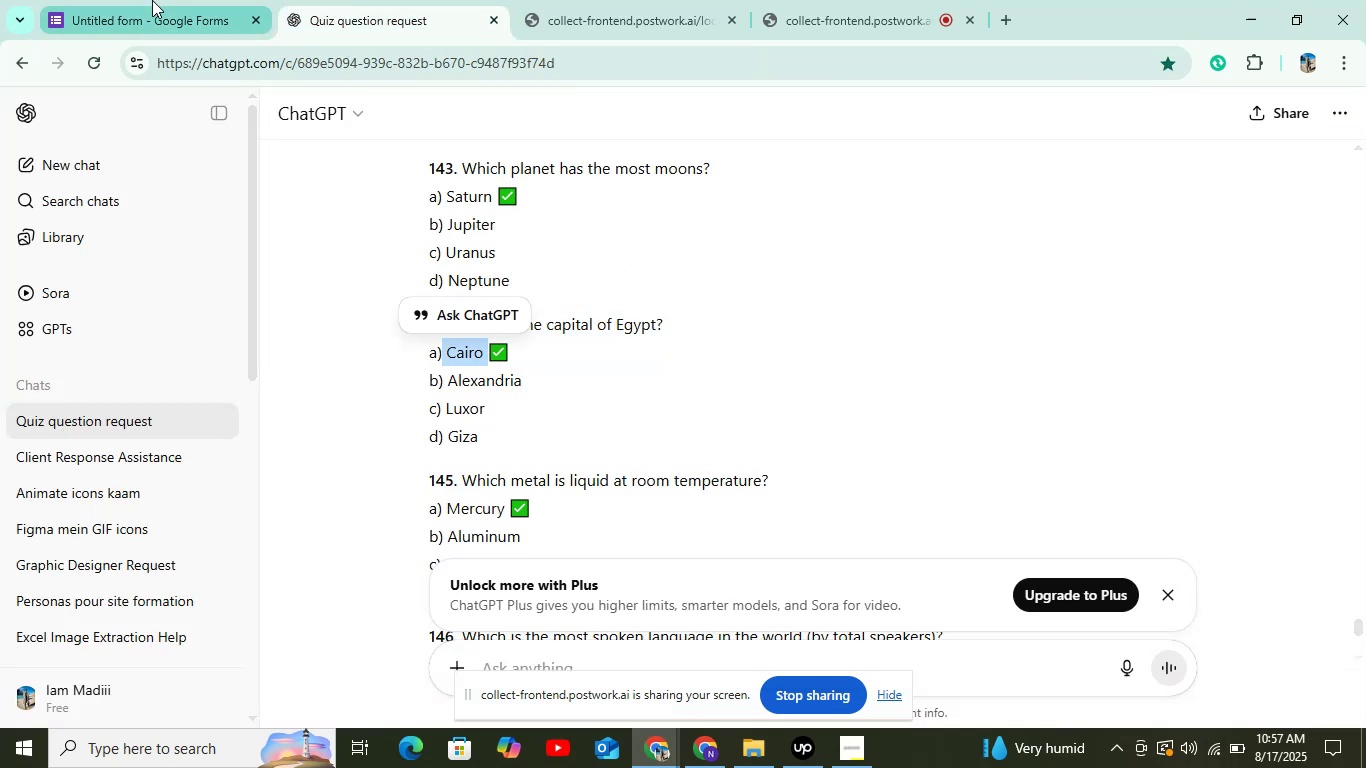 
left_click([152, 0])
 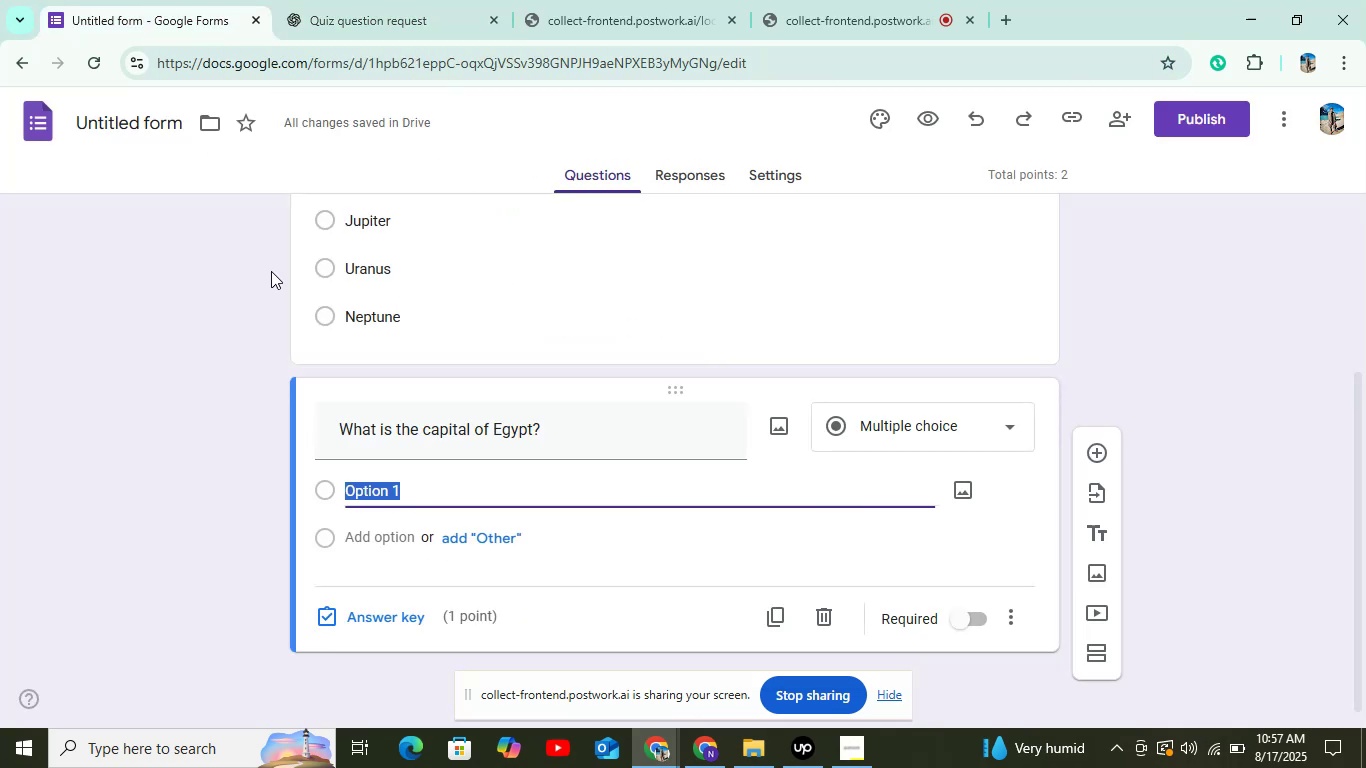 
key(Control+V)
 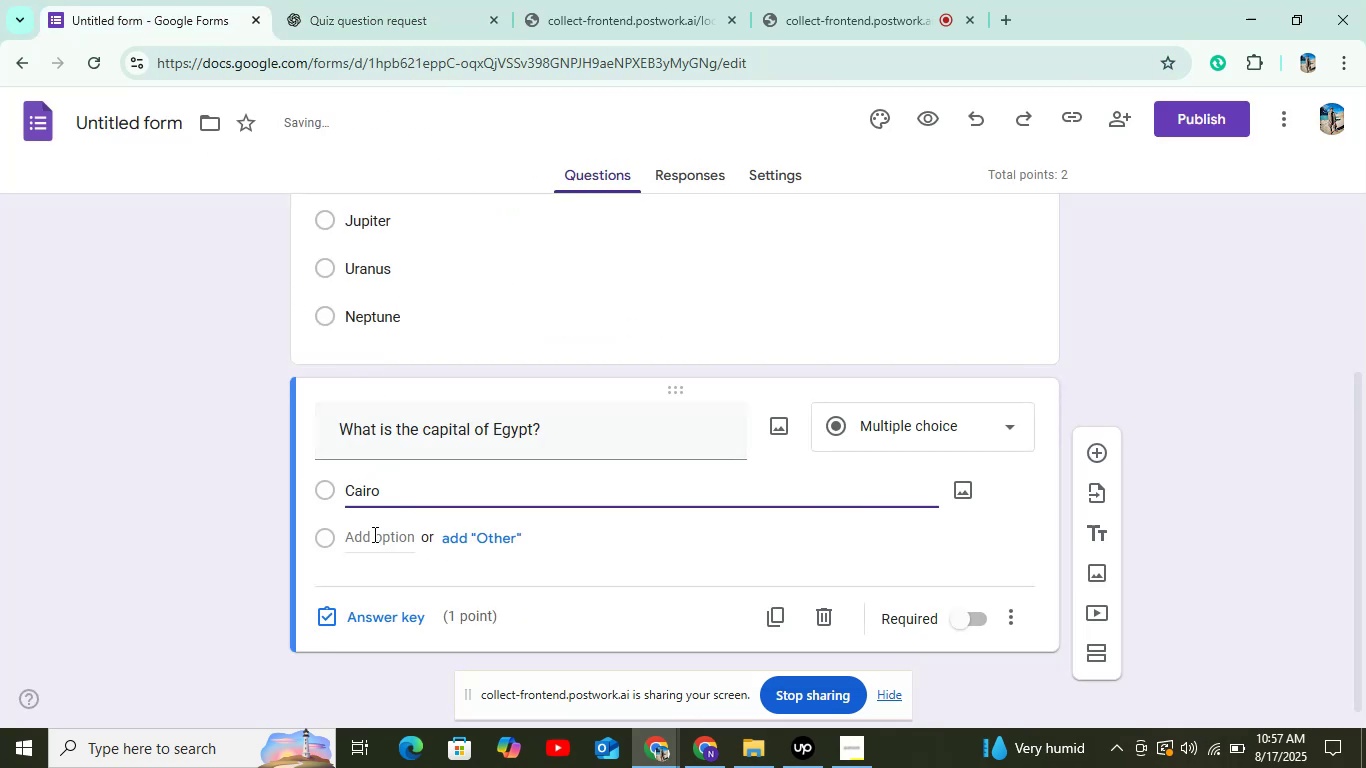 
left_click([373, 535])
 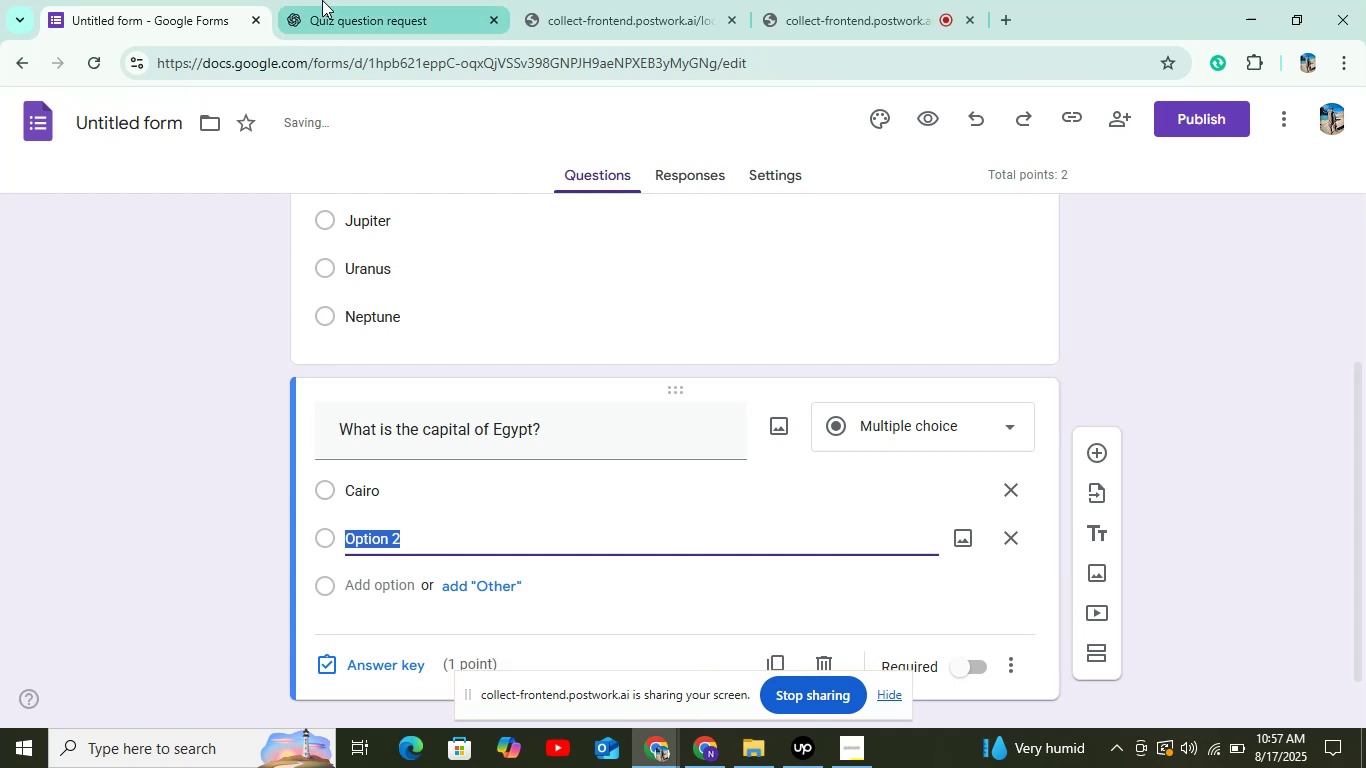 
left_click([343, 0])
 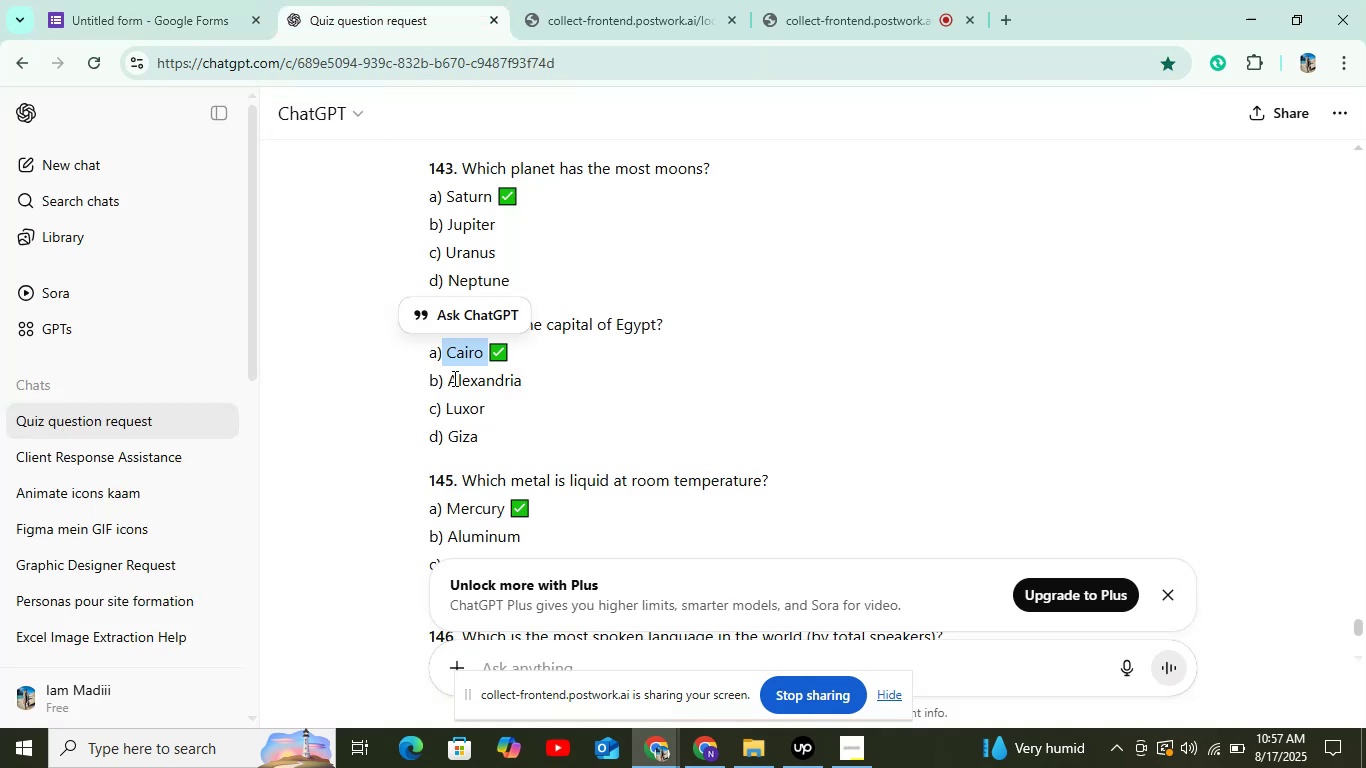 
left_click_drag(start_coordinate=[447, 379], to_coordinate=[561, 373])
 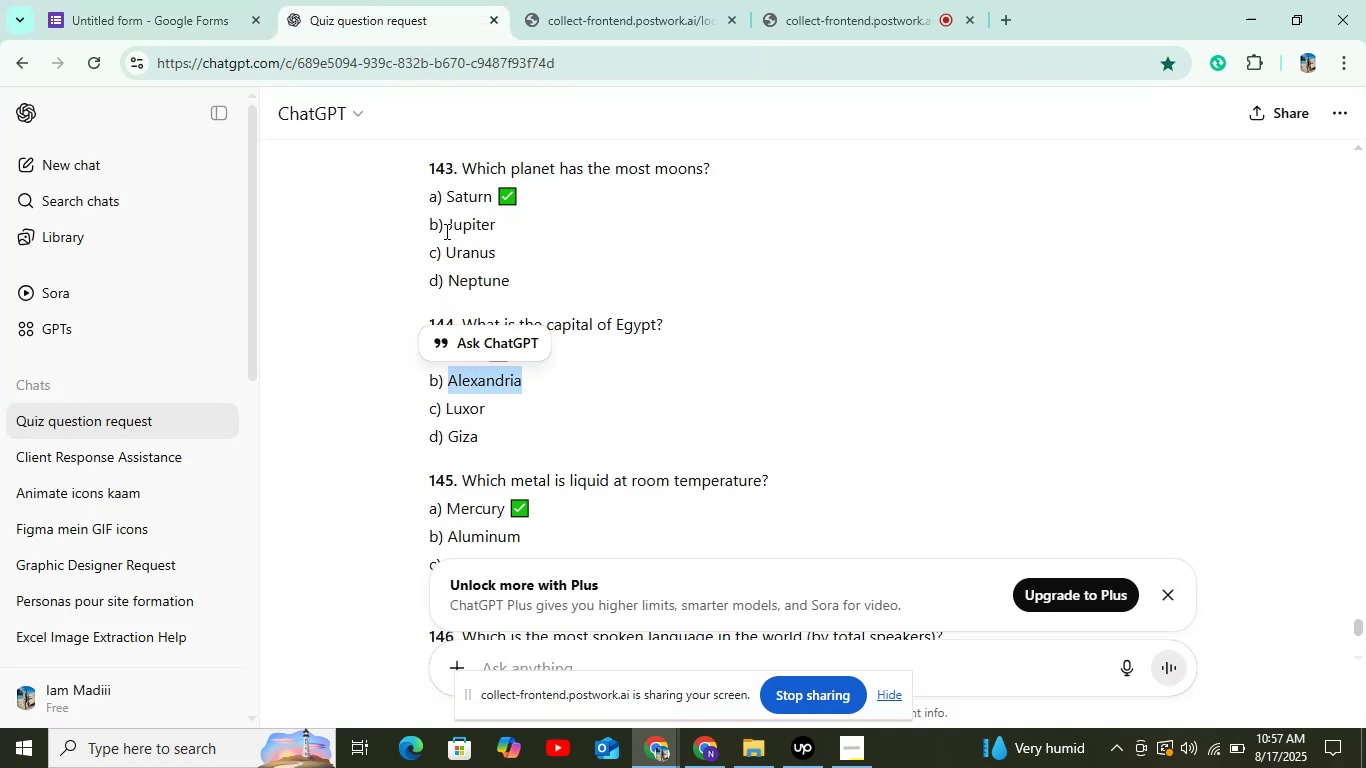 
key(Control+C)
 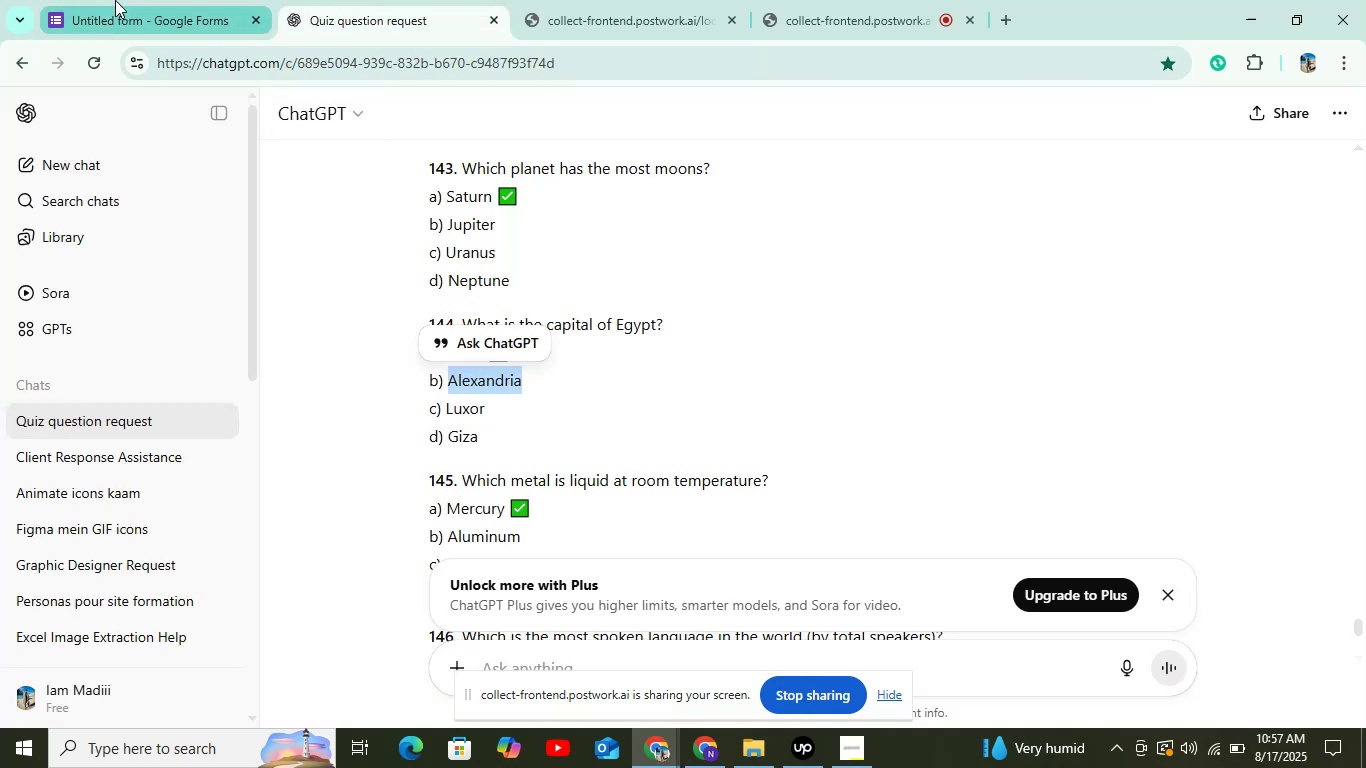 
left_click([115, 0])
 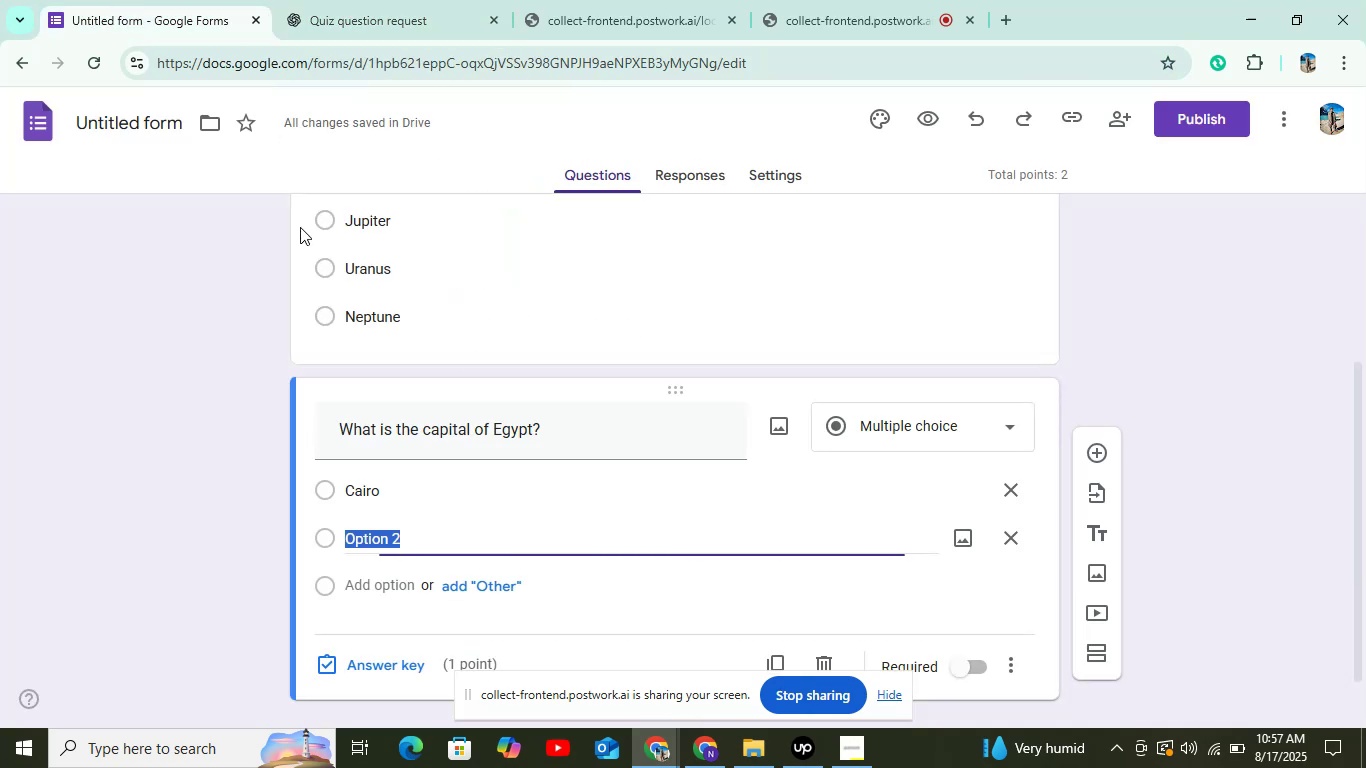 
key(Control+V)
 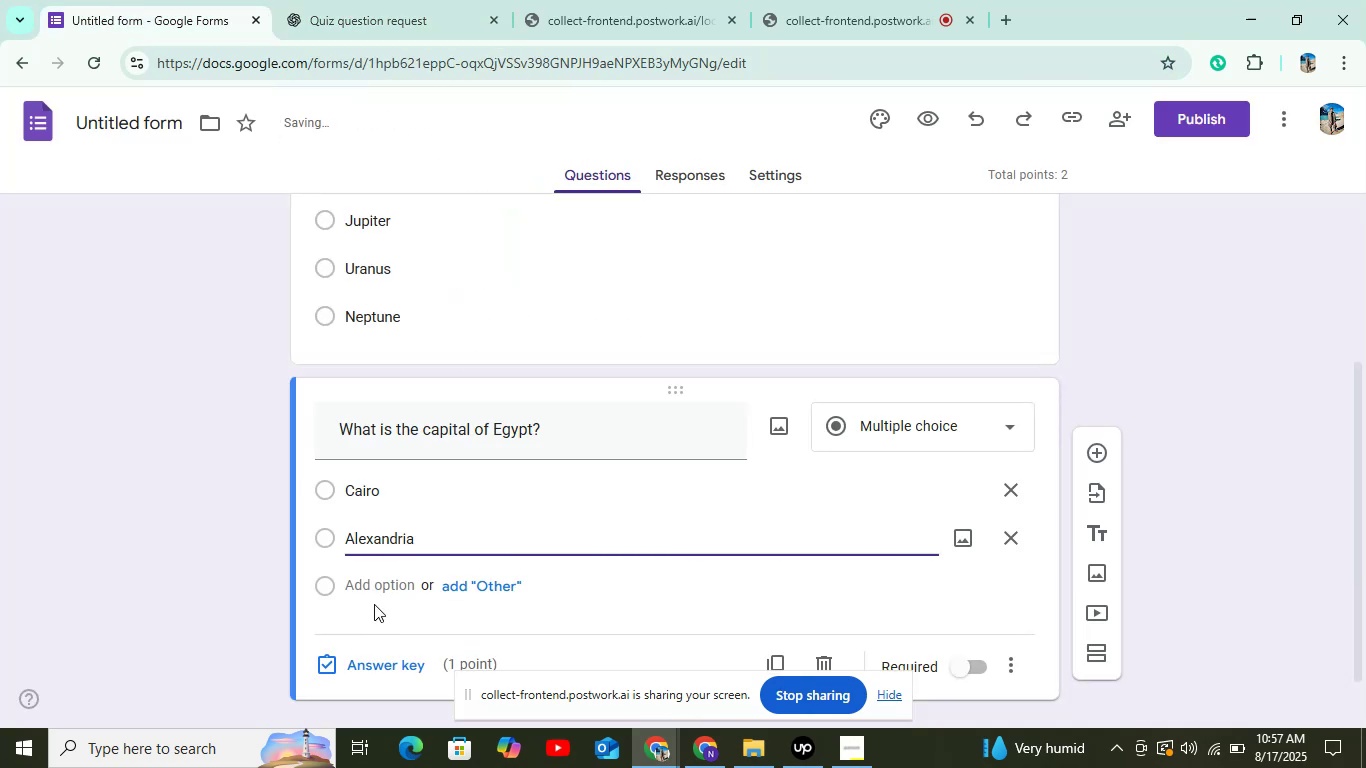 
left_click([374, 596])
 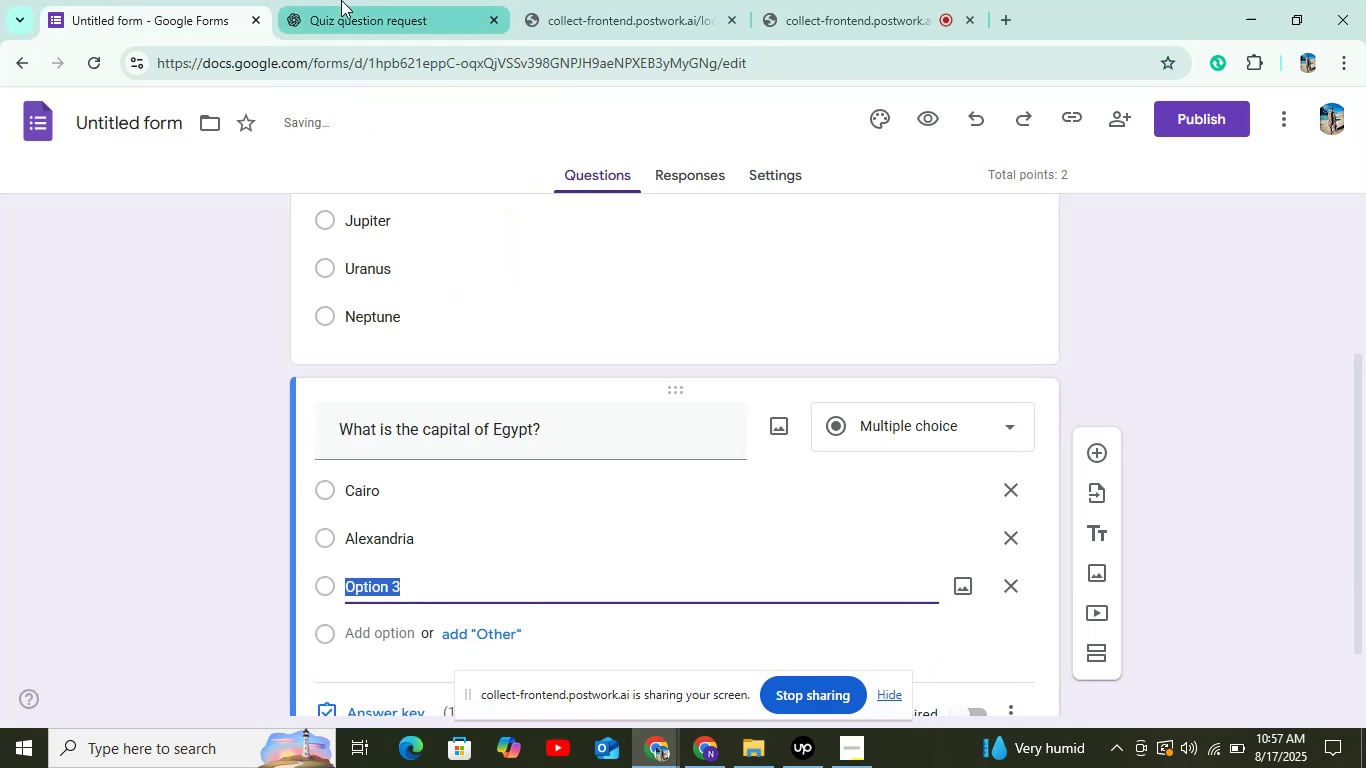 
left_click([341, 0])
 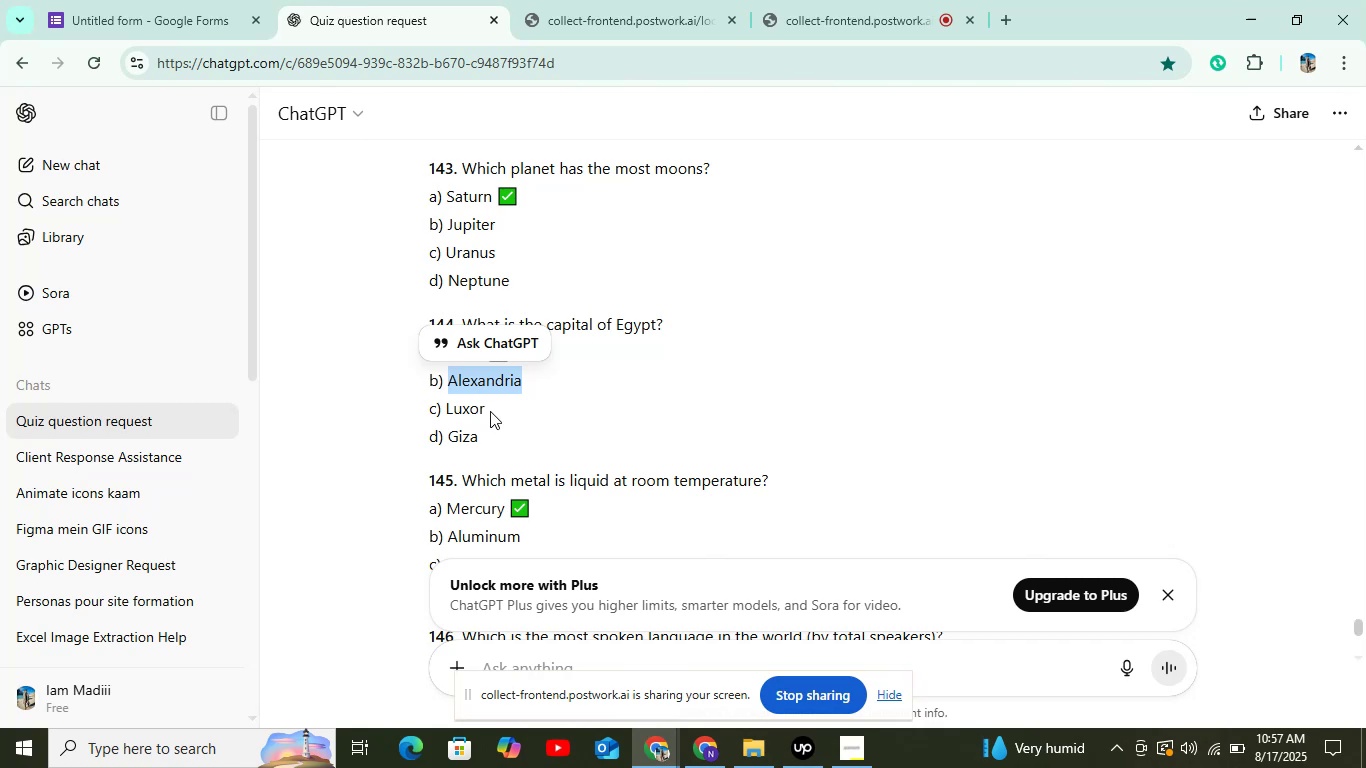 
left_click_drag(start_coordinate=[447, 406], to_coordinate=[486, 406])
 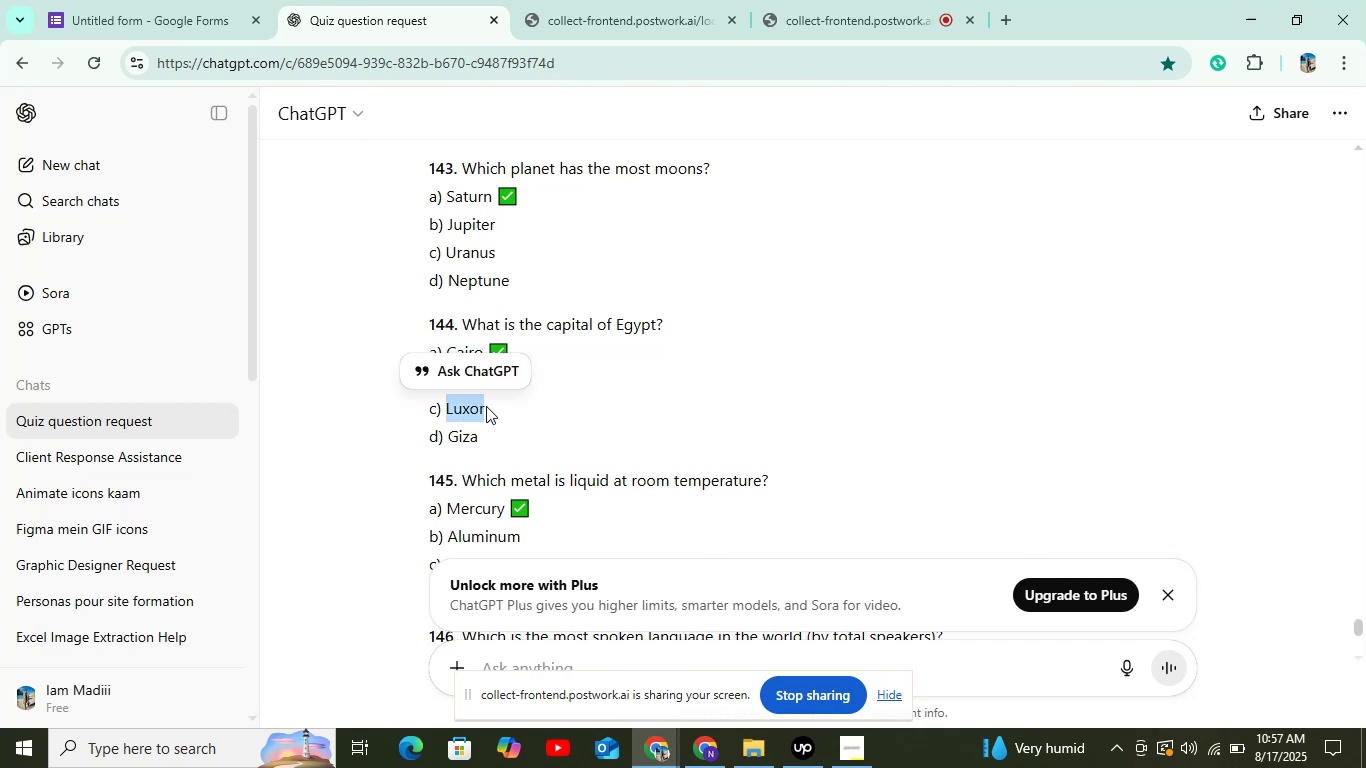 
hold_key(key=ControlLeft, duration=1.13)
 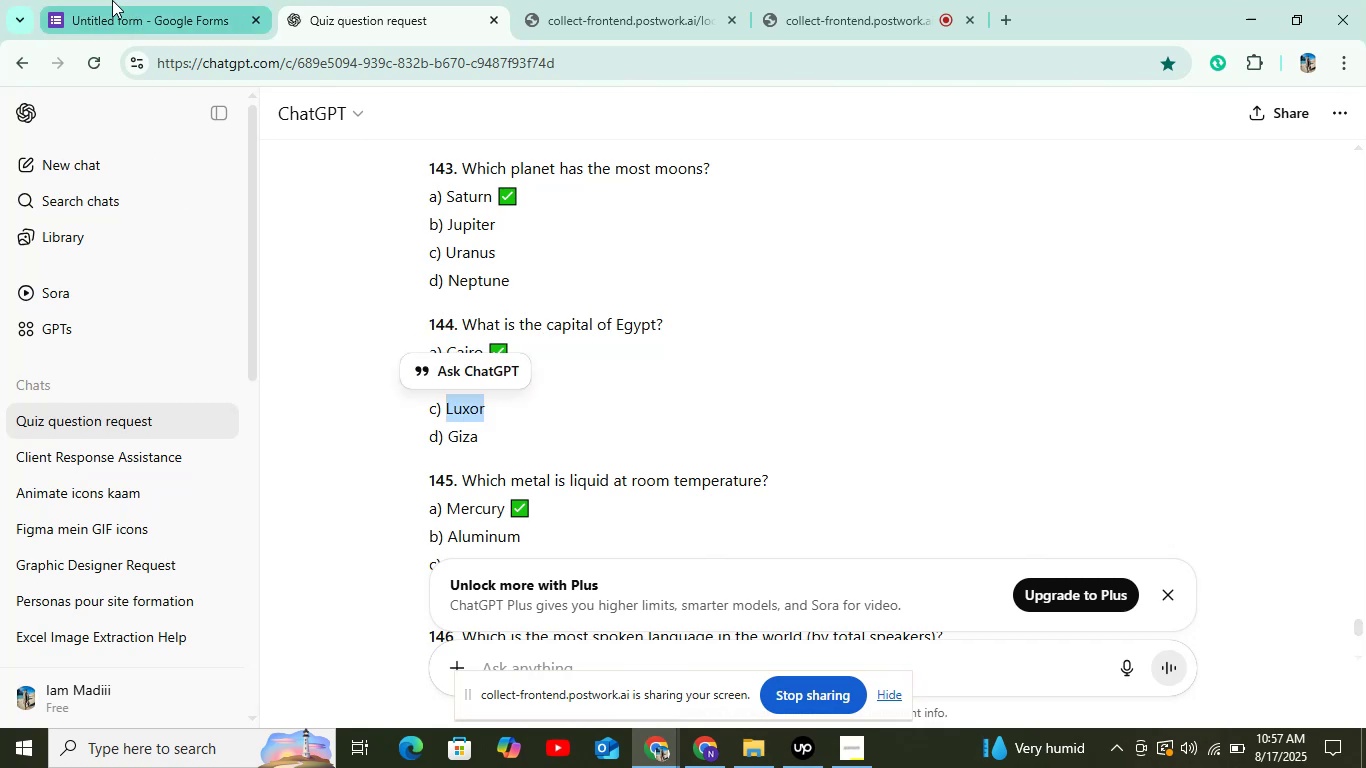 
hold_key(key=C, duration=0.37)
 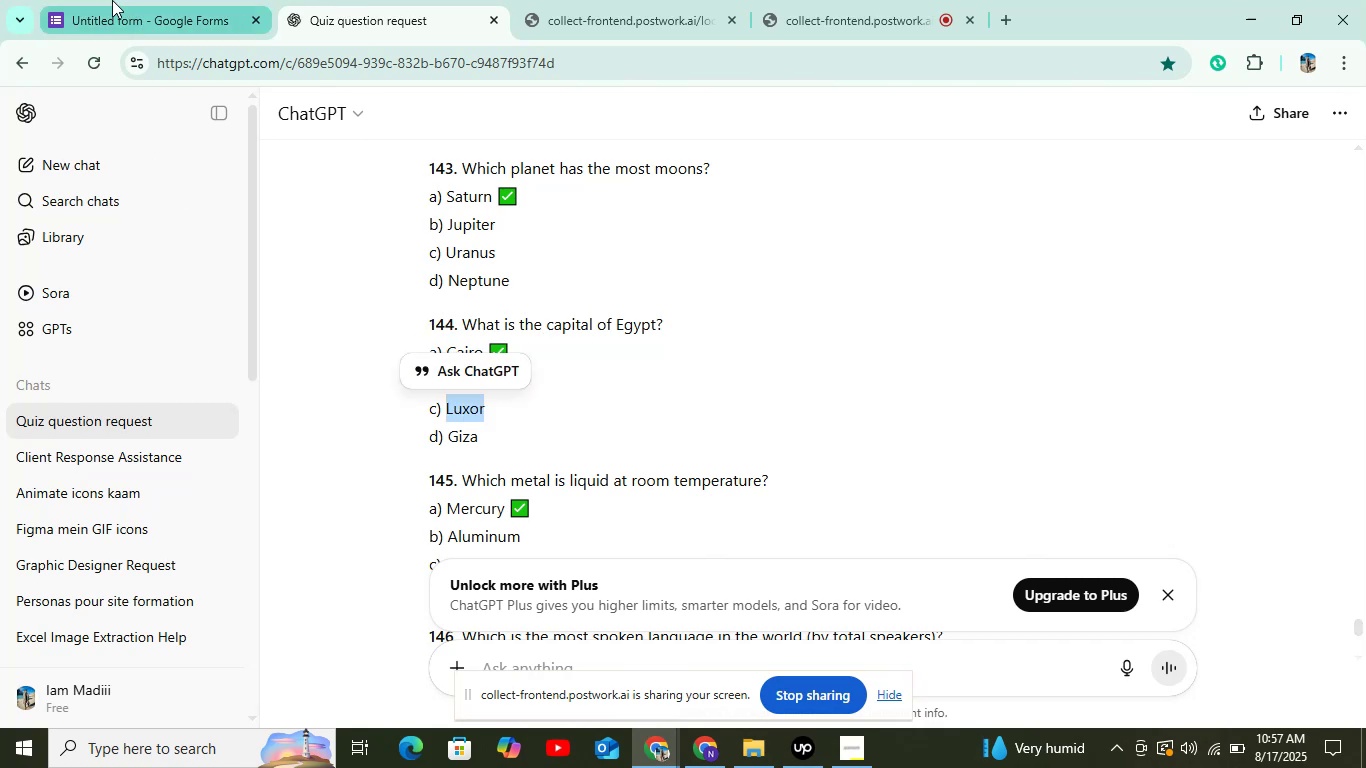 
left_click([112, 0])
 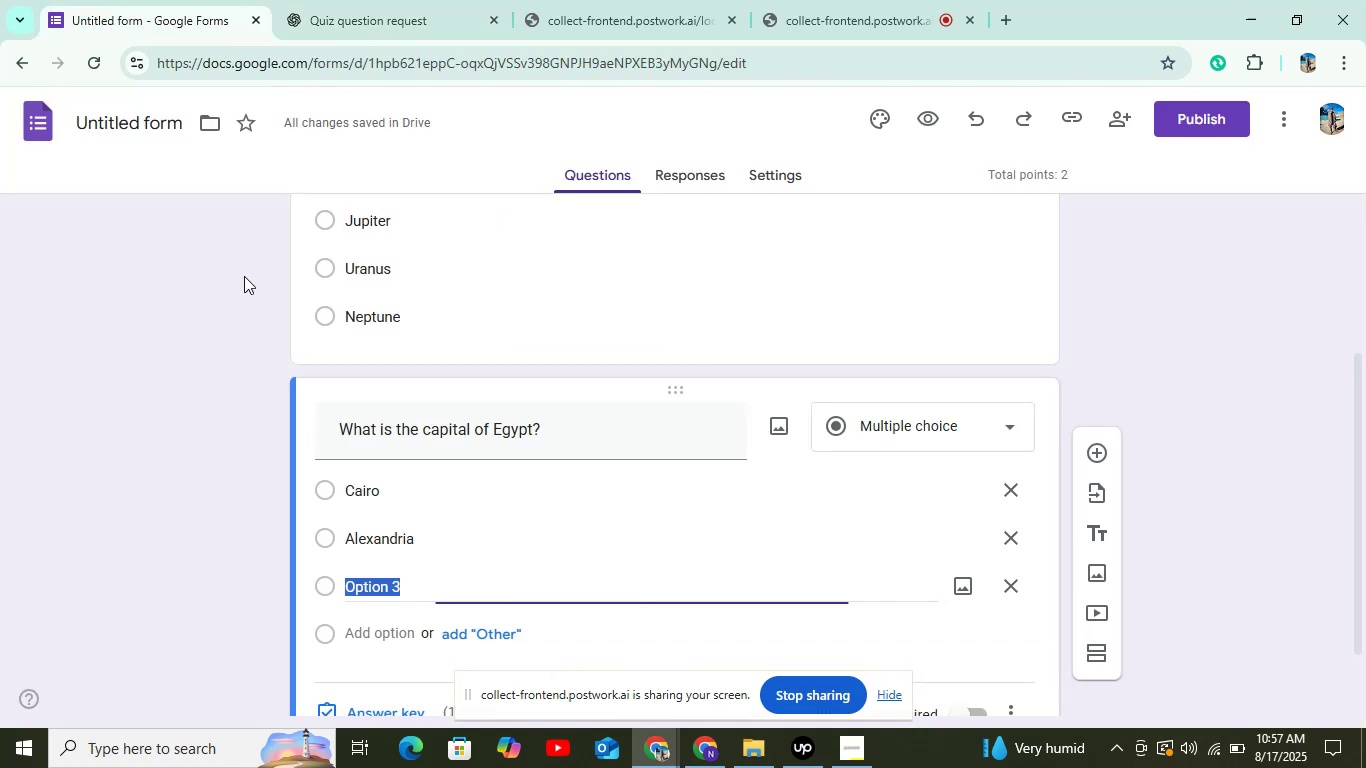 
key(Control+V)
 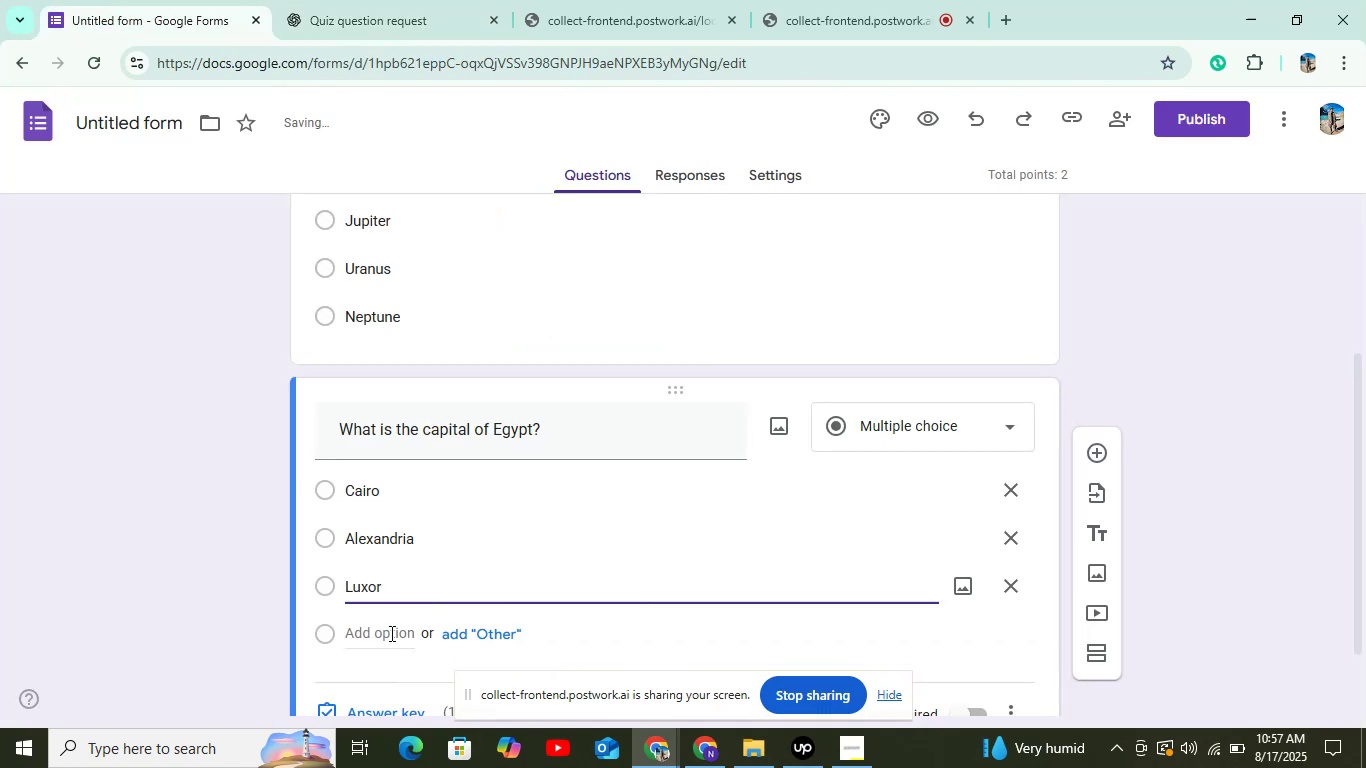 
left_click([389, 633])
 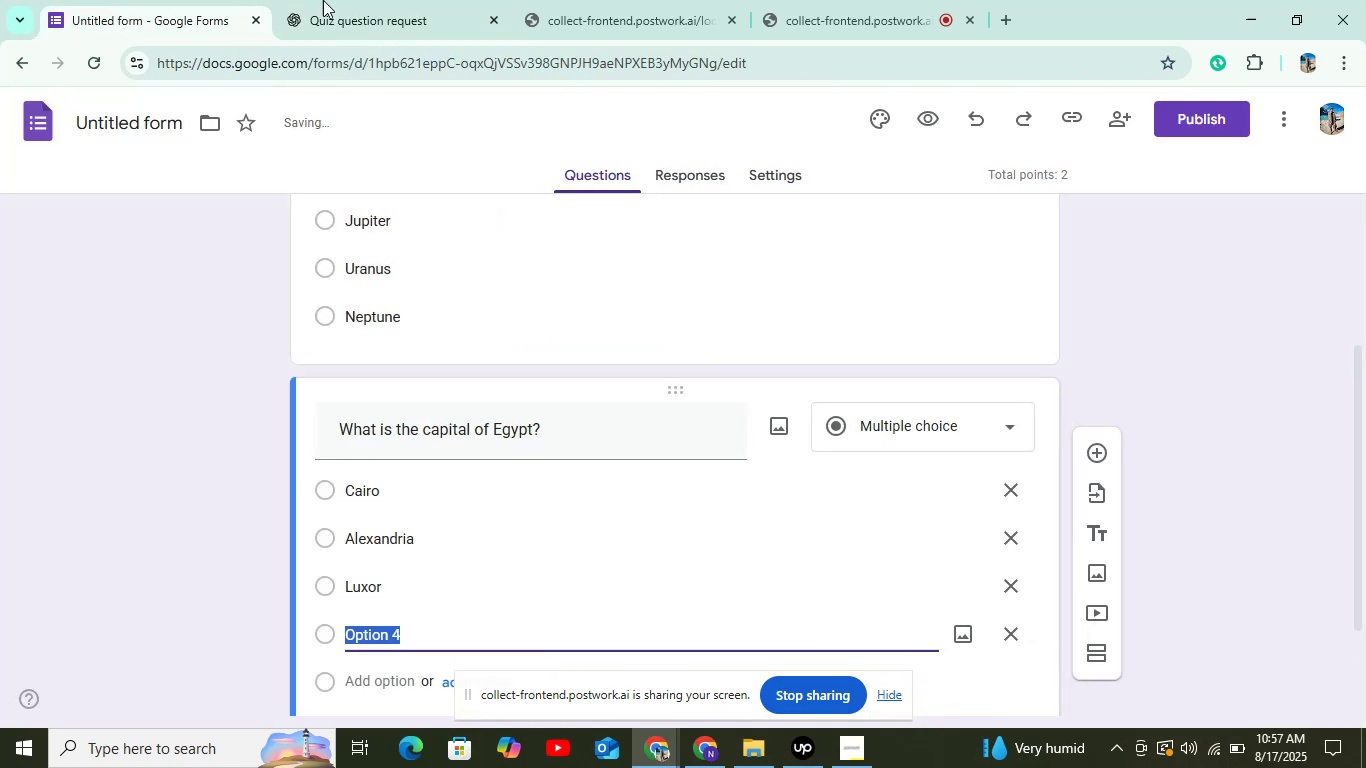 
left_click([335, 5])
 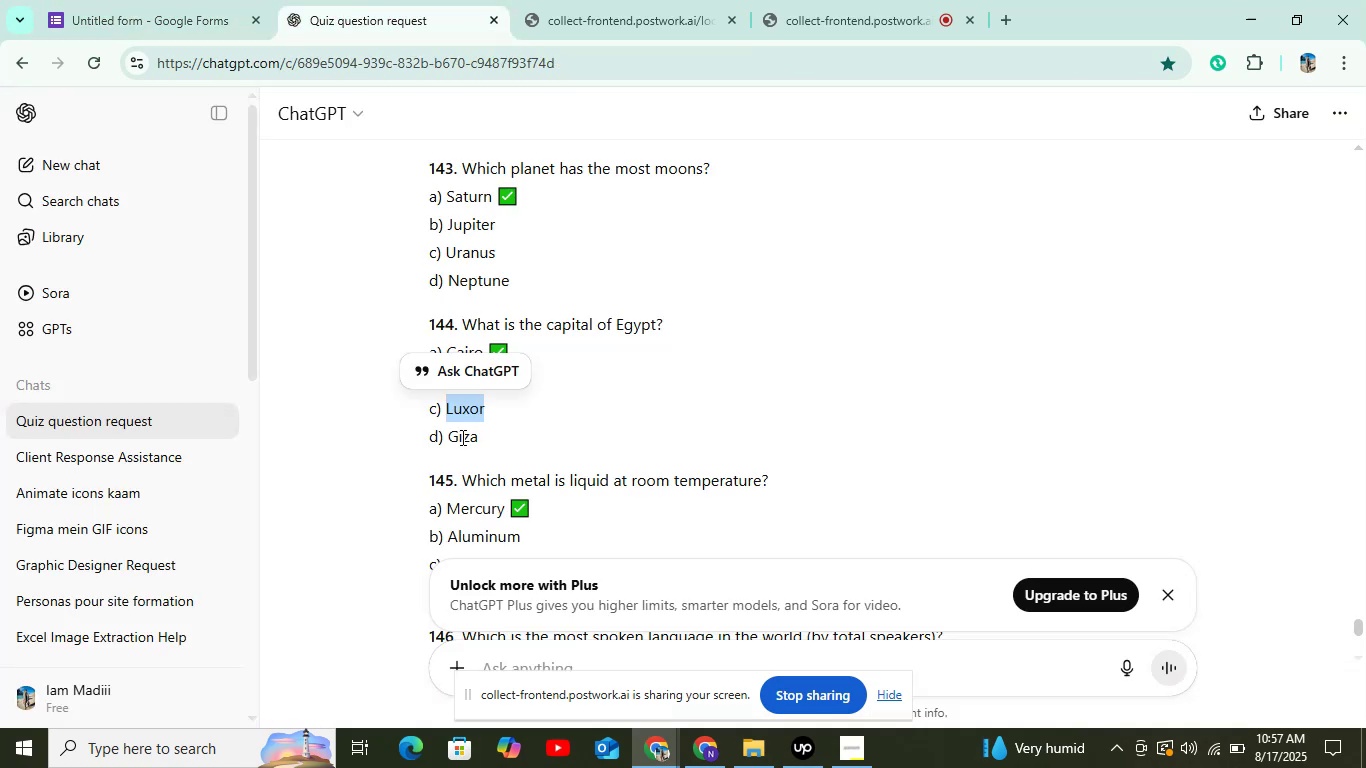 
left_click_drag(start_coordinate=[452, 434], to_coordinate=[496, 443])
 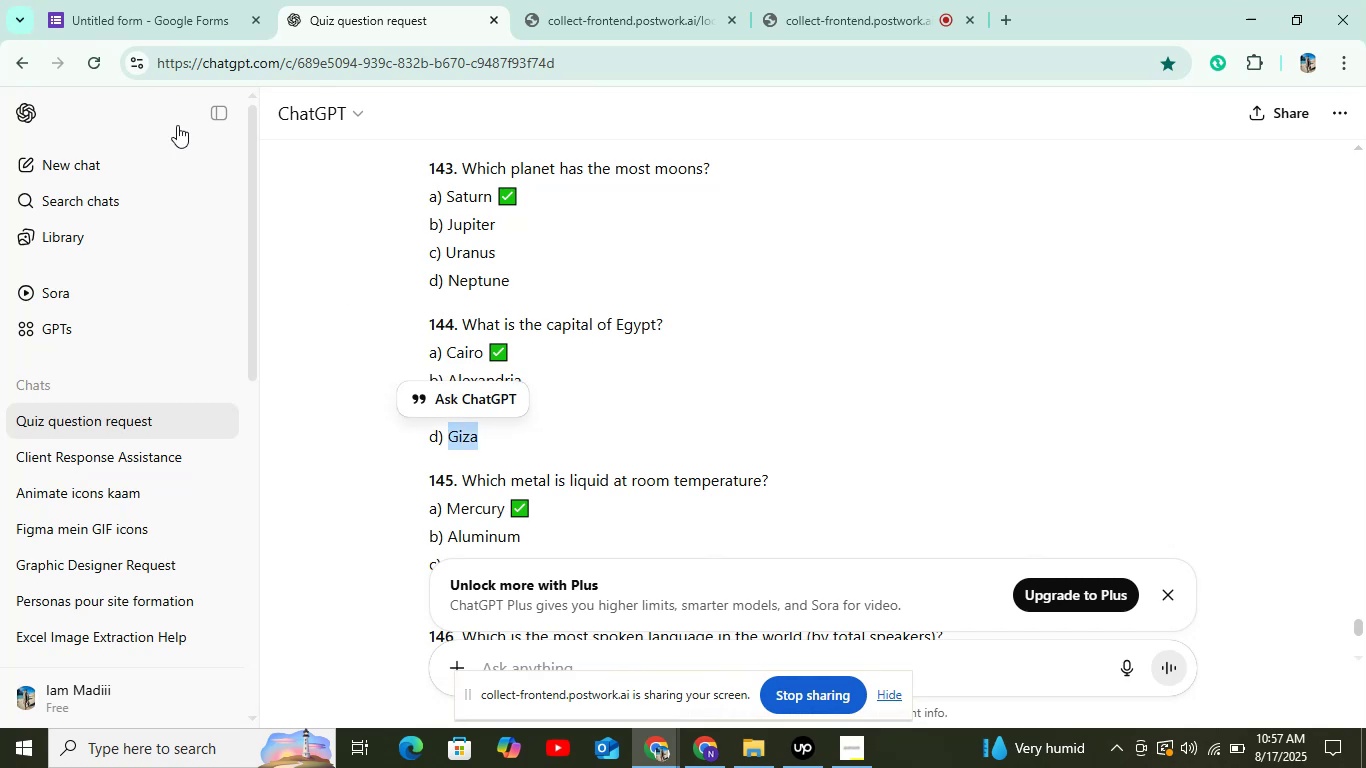 
key(Control+C)
 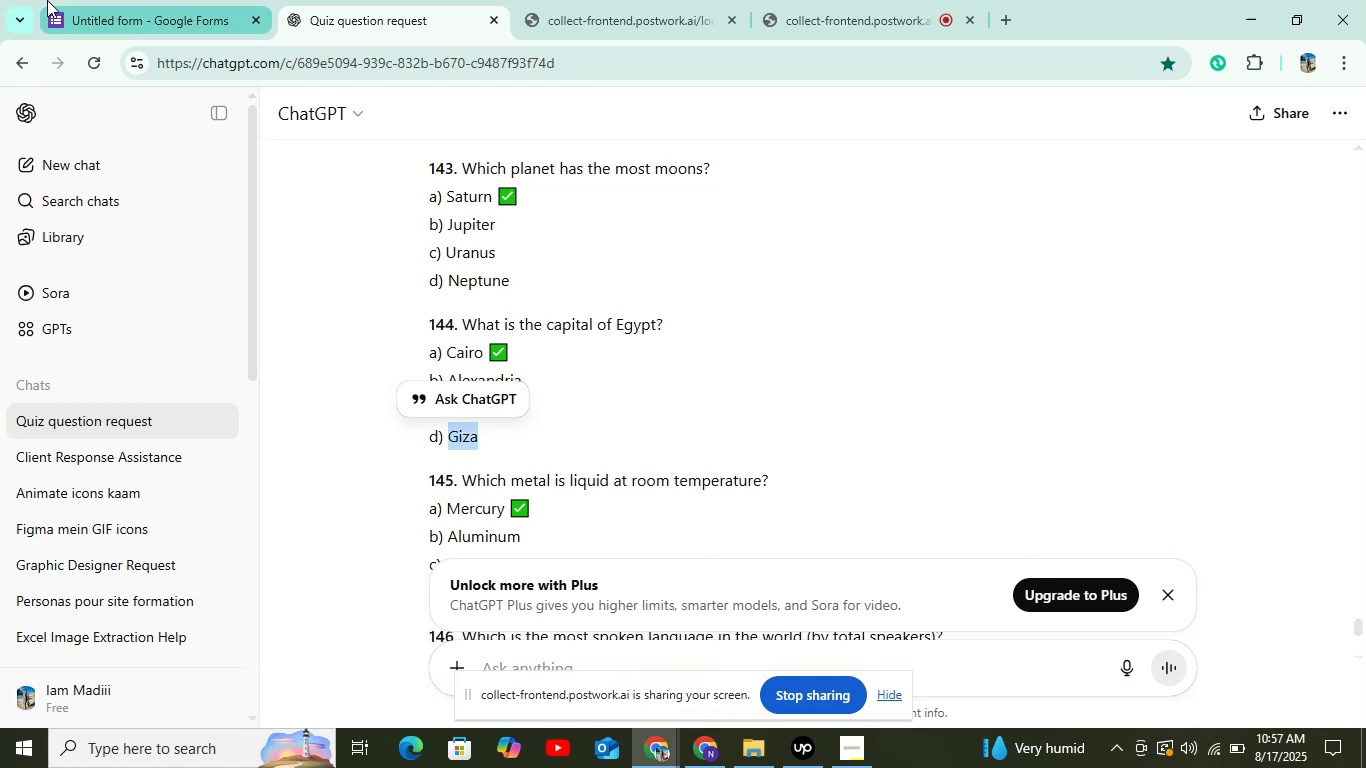 
left_click([48, 0])
 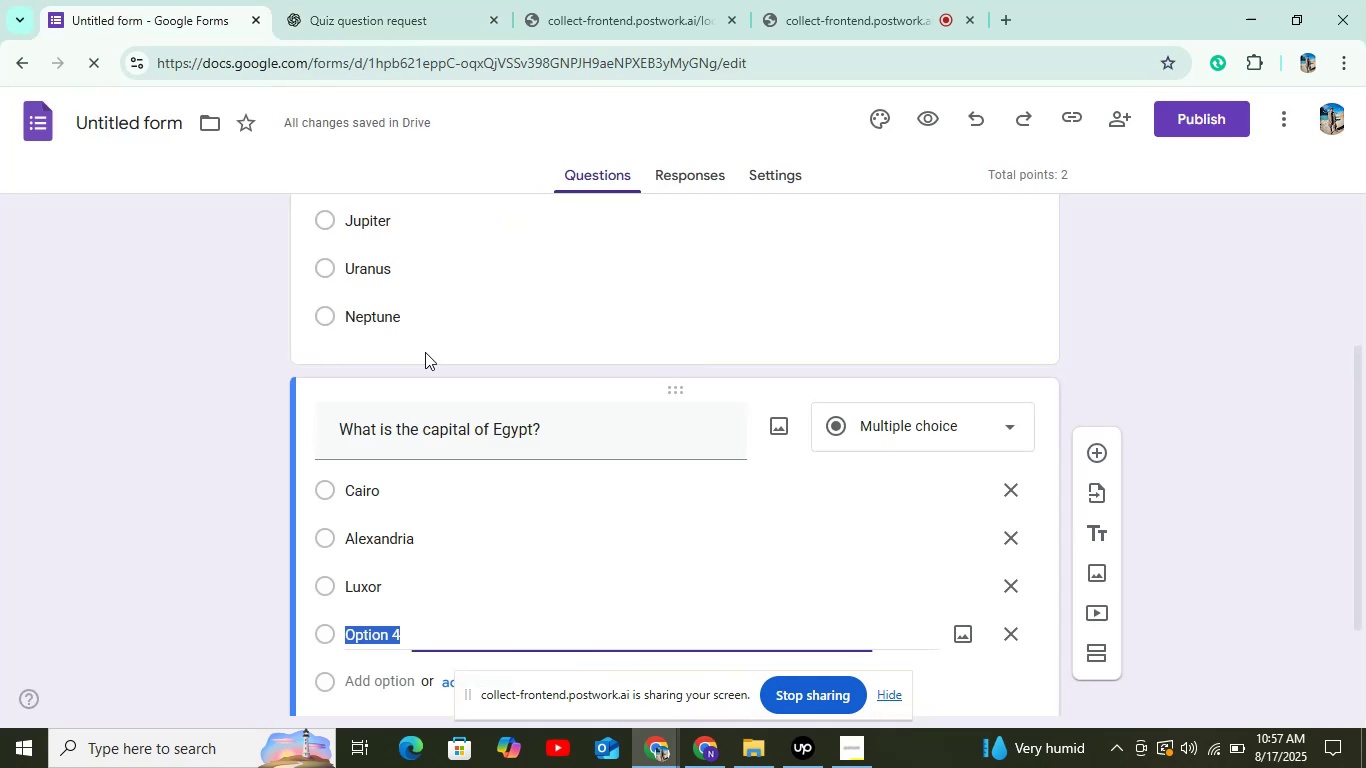 
key(Control+V)
 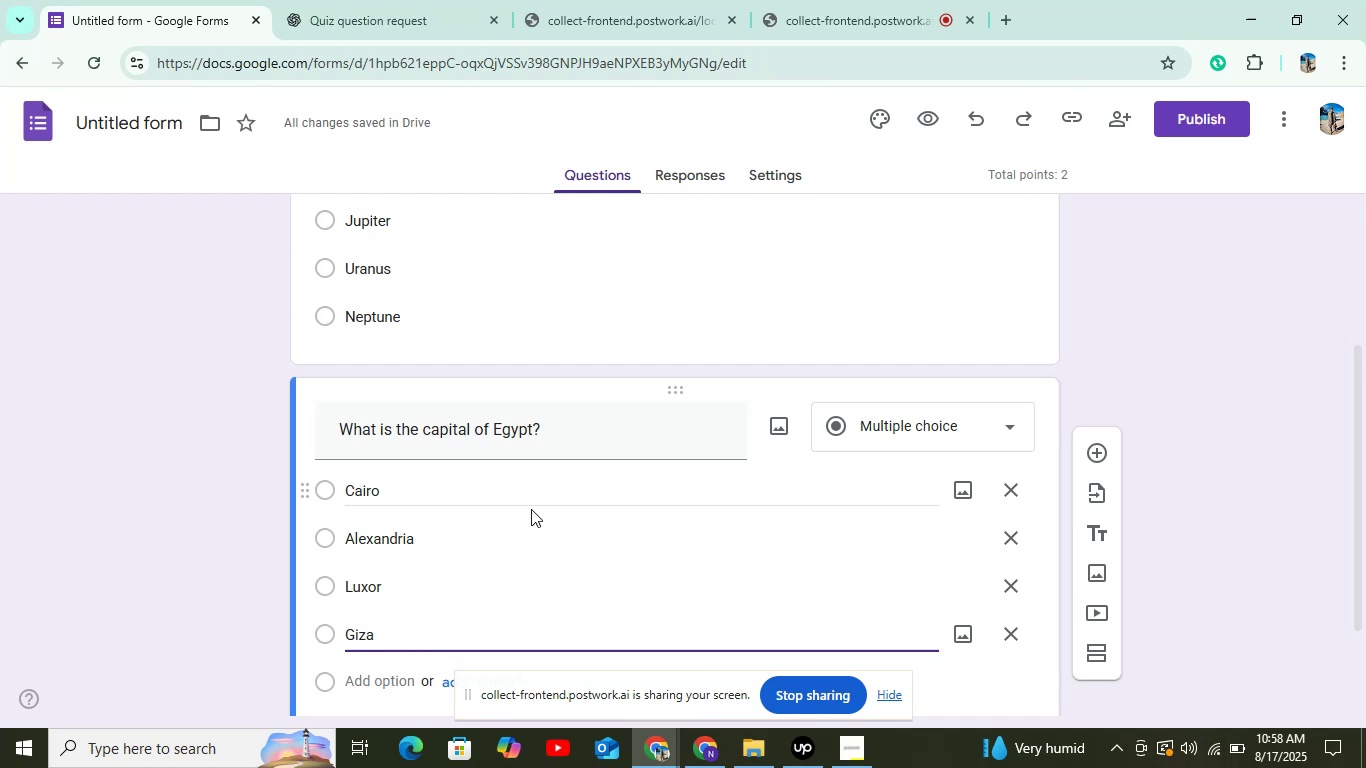 
wait(33.41)
 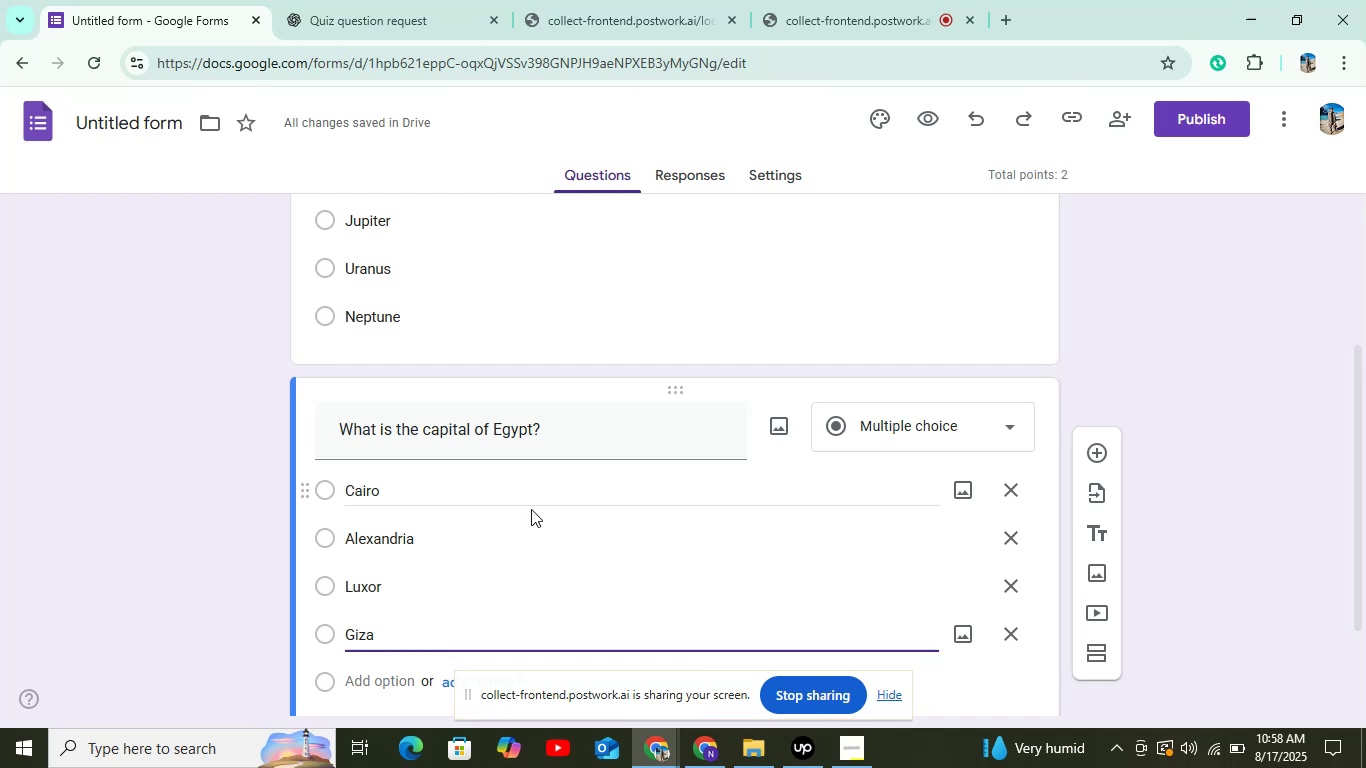 
scroll: coordinate [653, 433], scroll_direction: down, amount: 3.0
 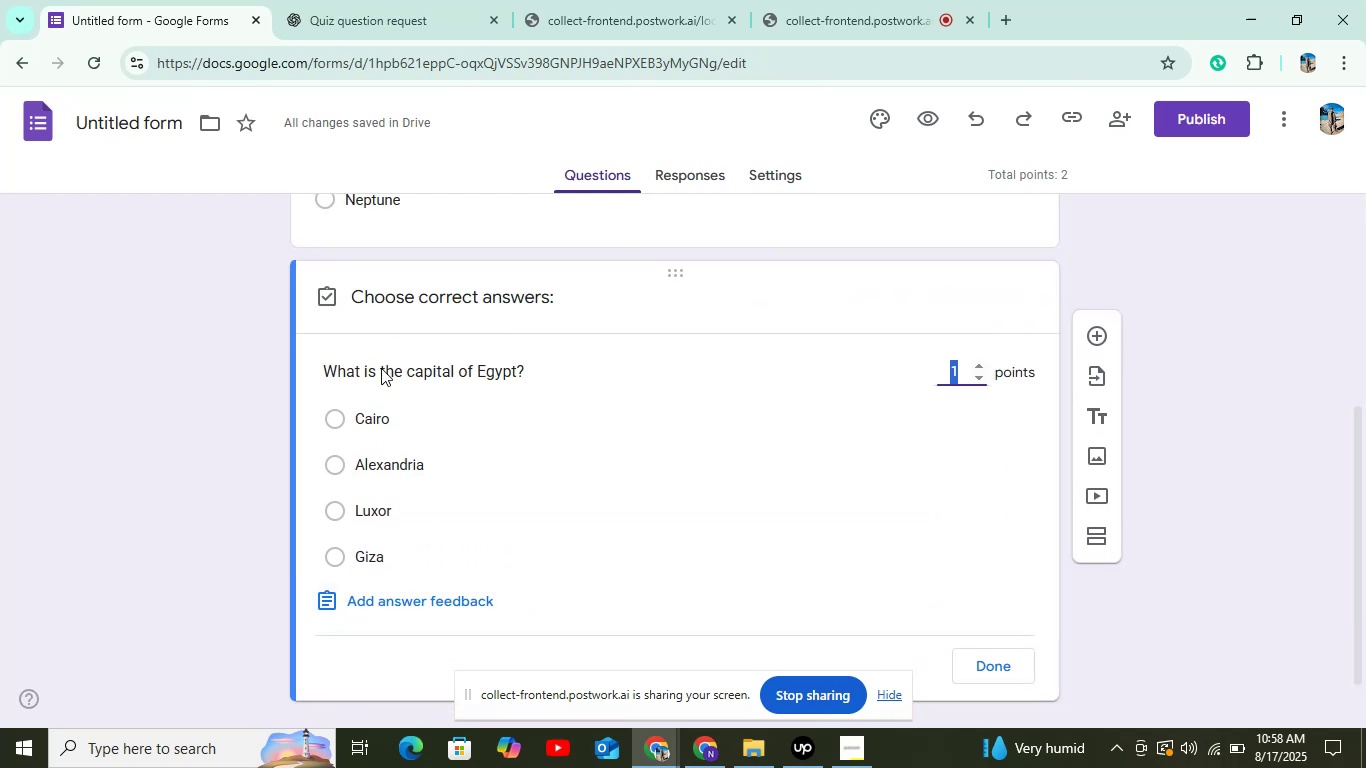 
left_click([366, 422])
 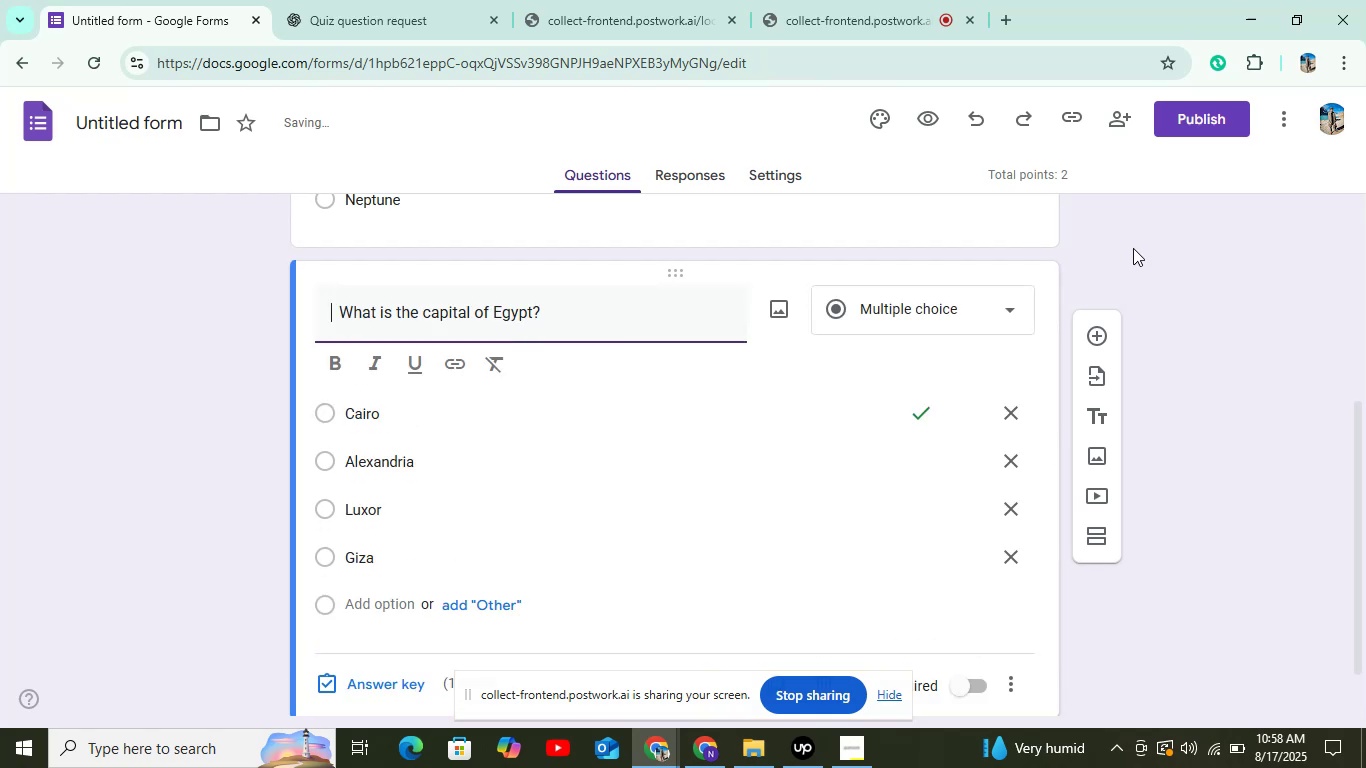 
left_click([1098, 334])
 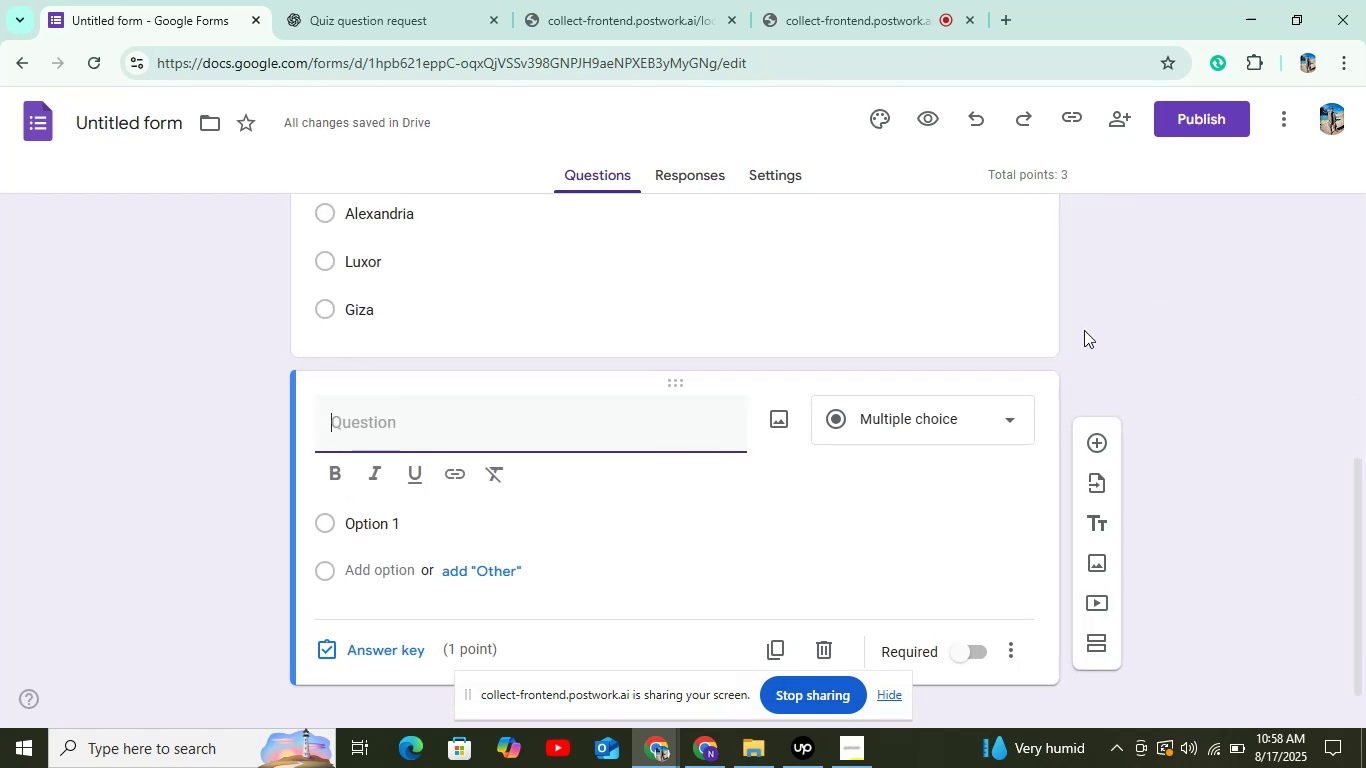 
left_click([421, 2])
 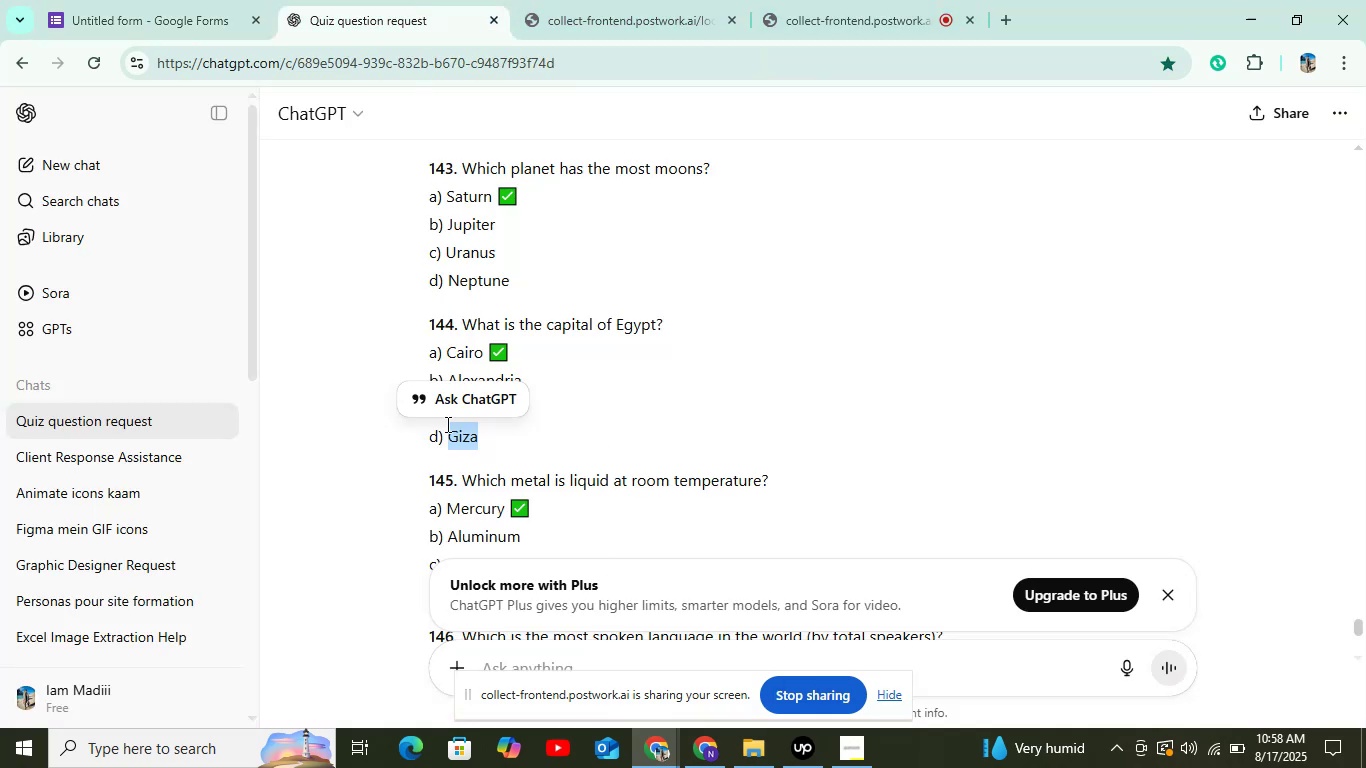 
left_click_drag(start_coordinate=[462, 478], to_coordinate=[787, 470])
 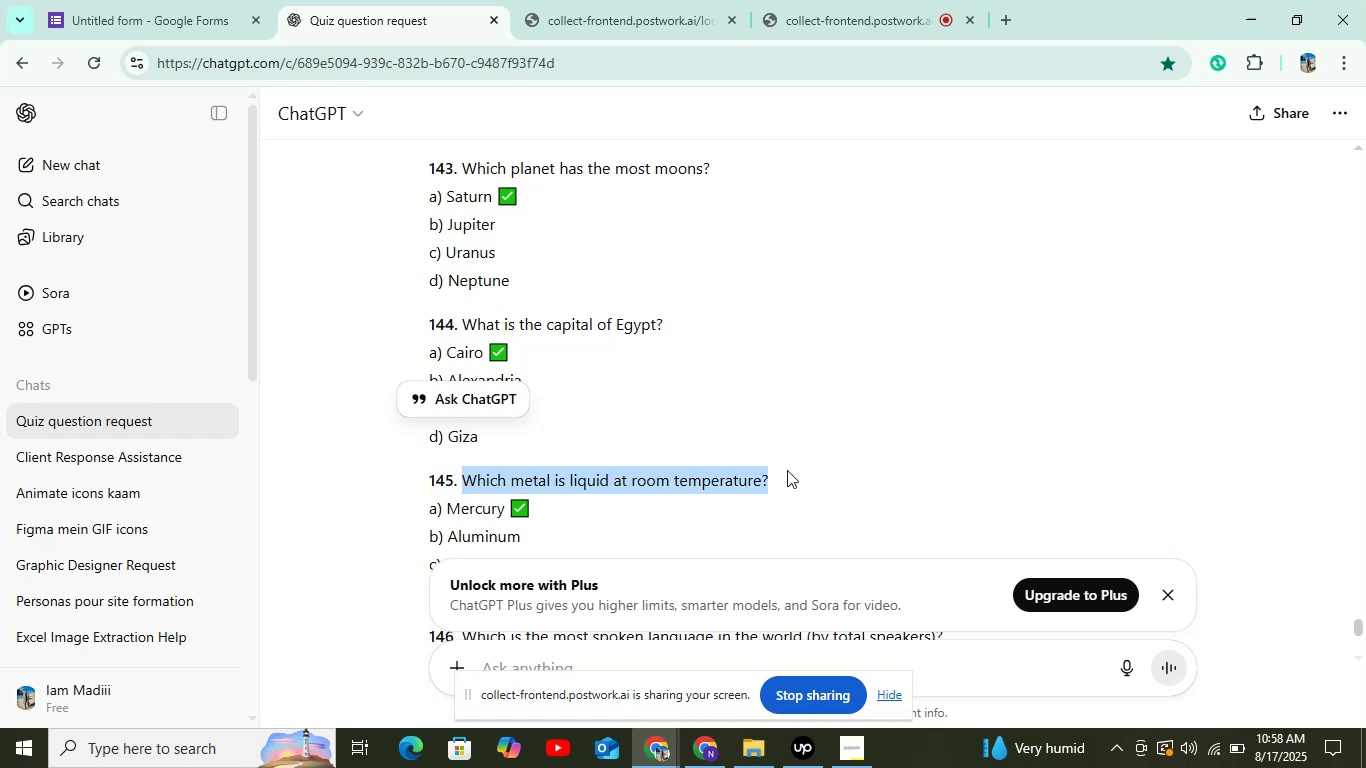 
key(Control+C)
 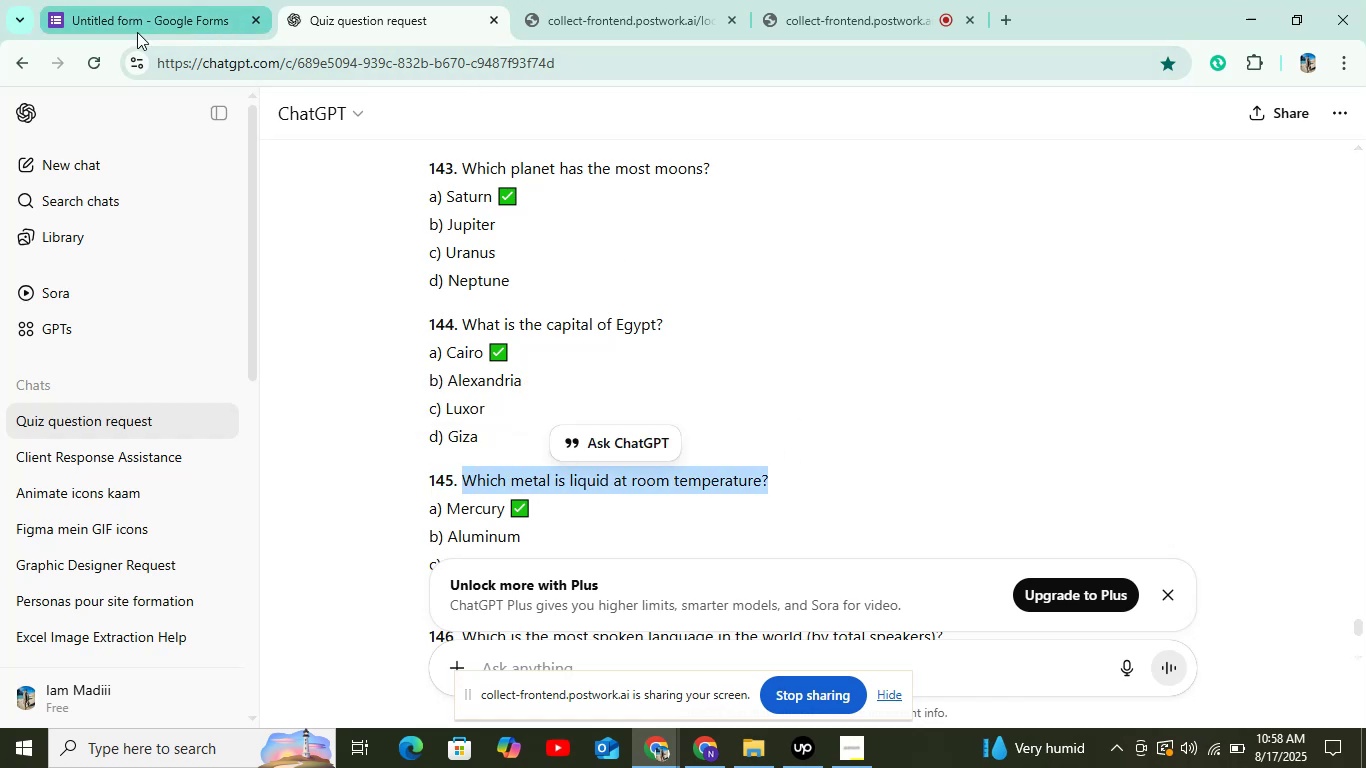 
left_click([127, 29])
 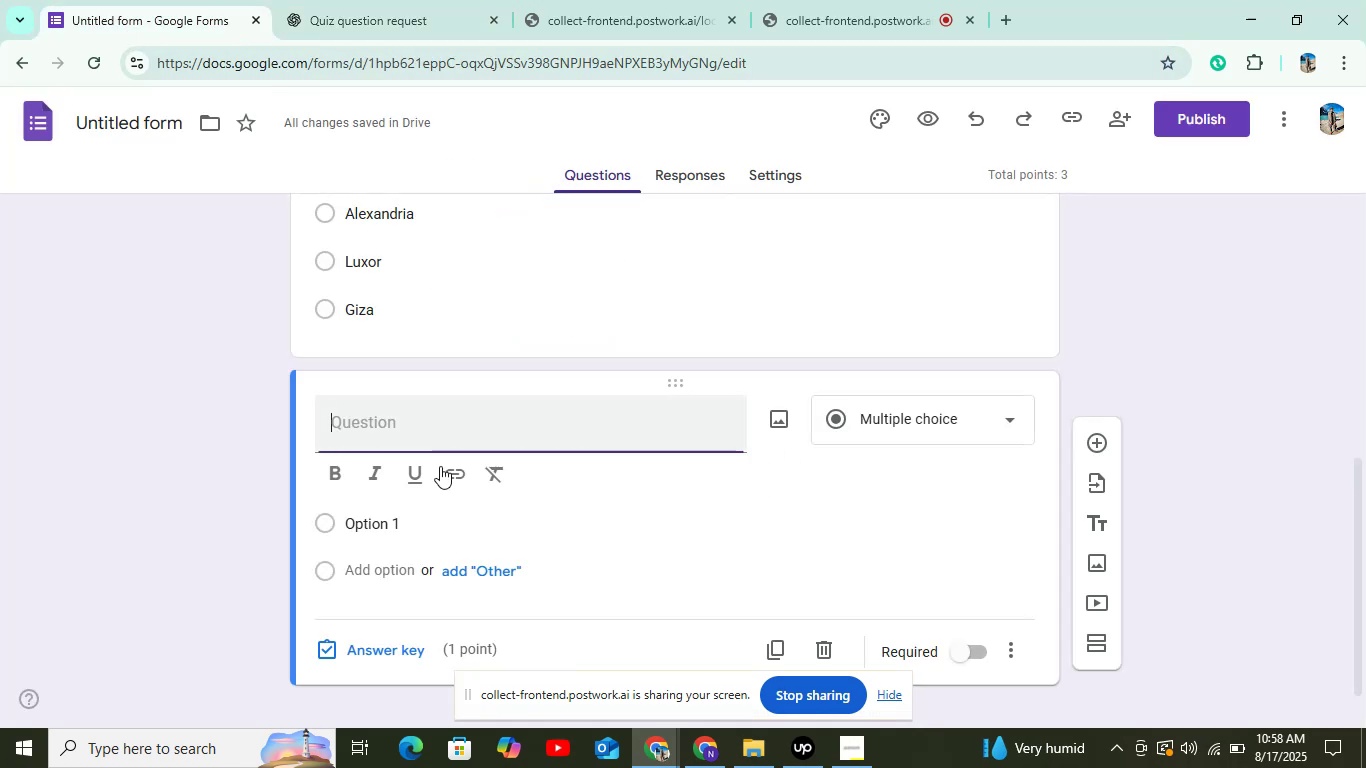 
key(Control+V)
 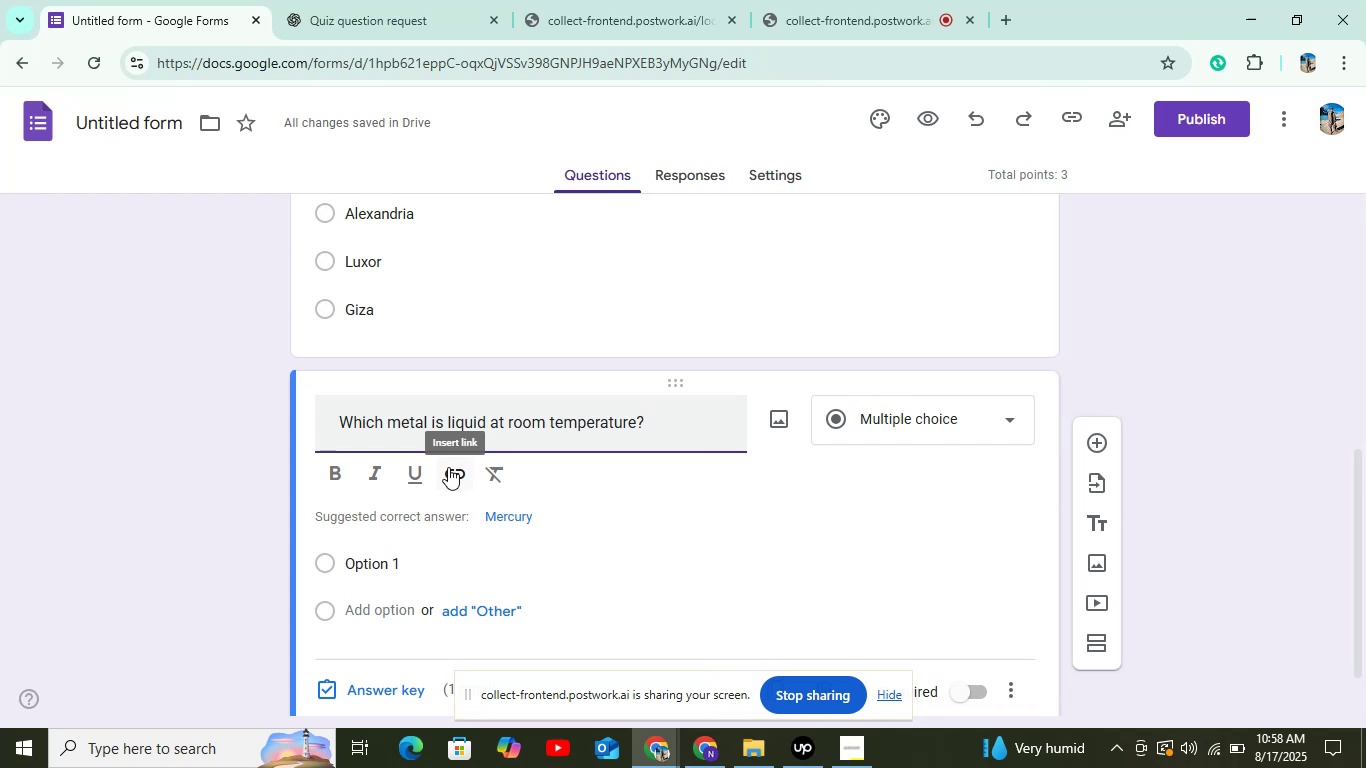 
wait(13.34)
 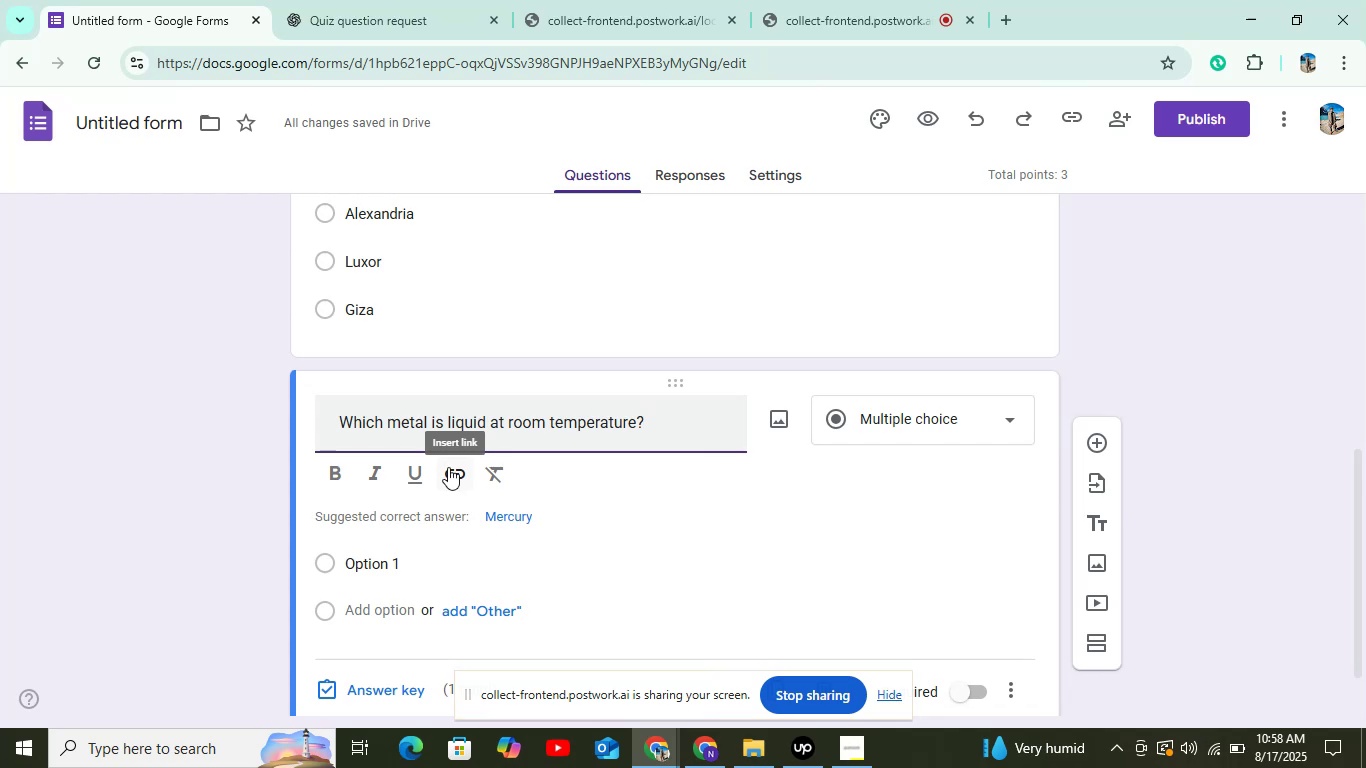 
left_click_drag(start_coordinate=[449, 504], to_coordinate=[501, 516])
 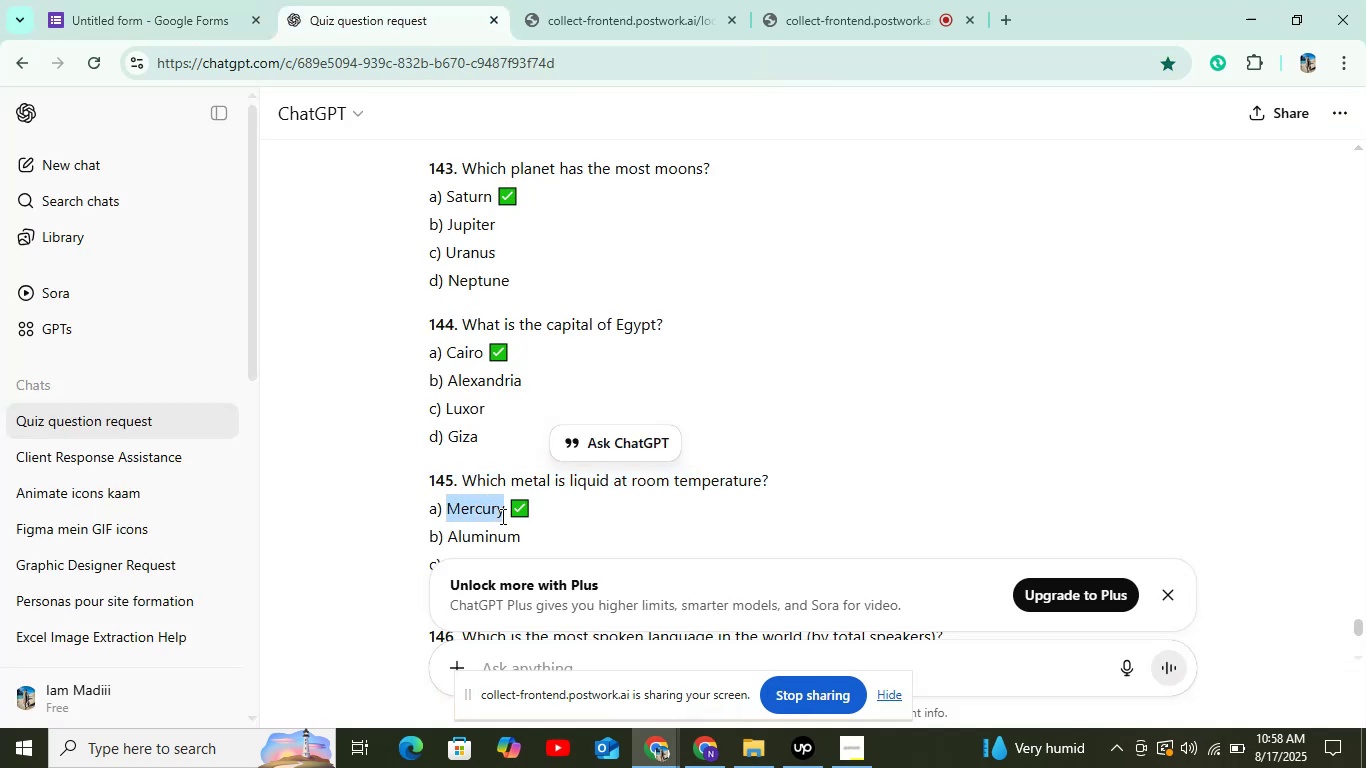 
key(Control+C)
 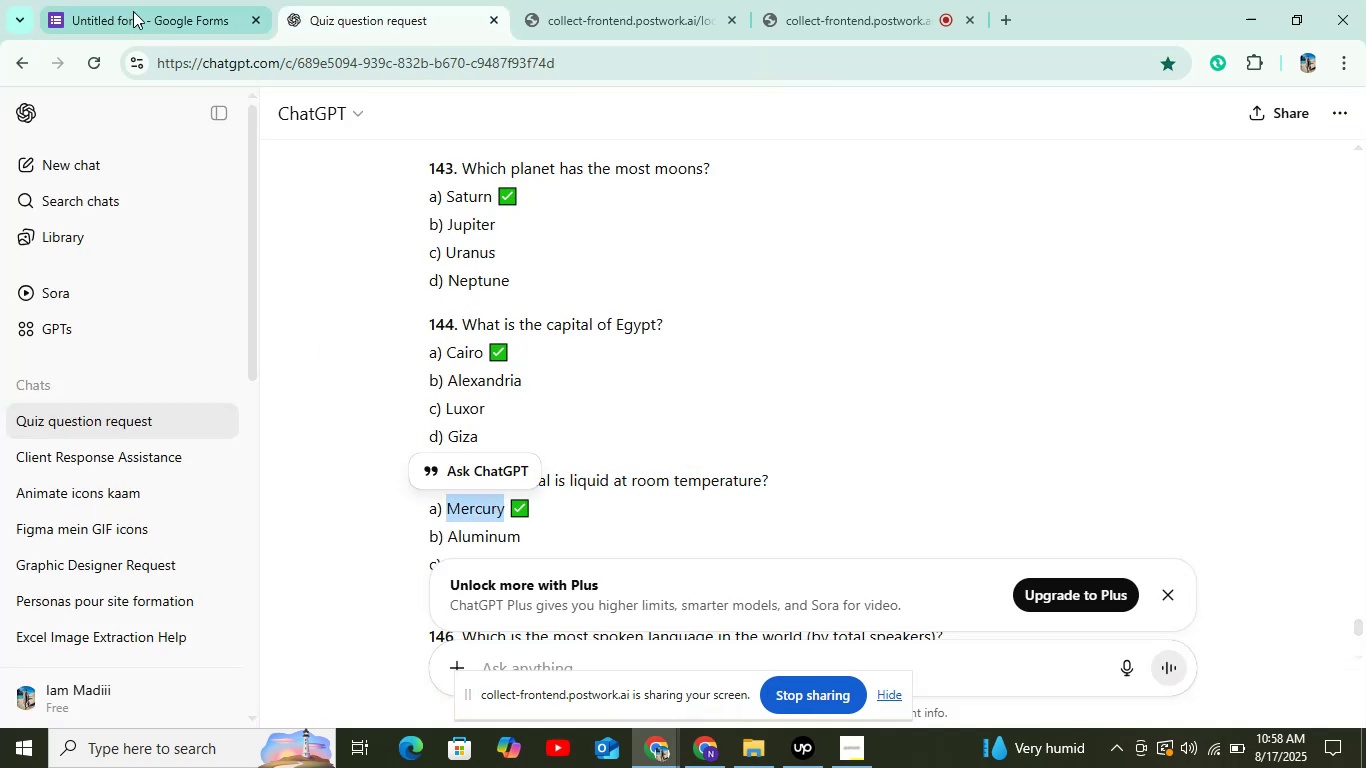 
left_click([133, 10])
 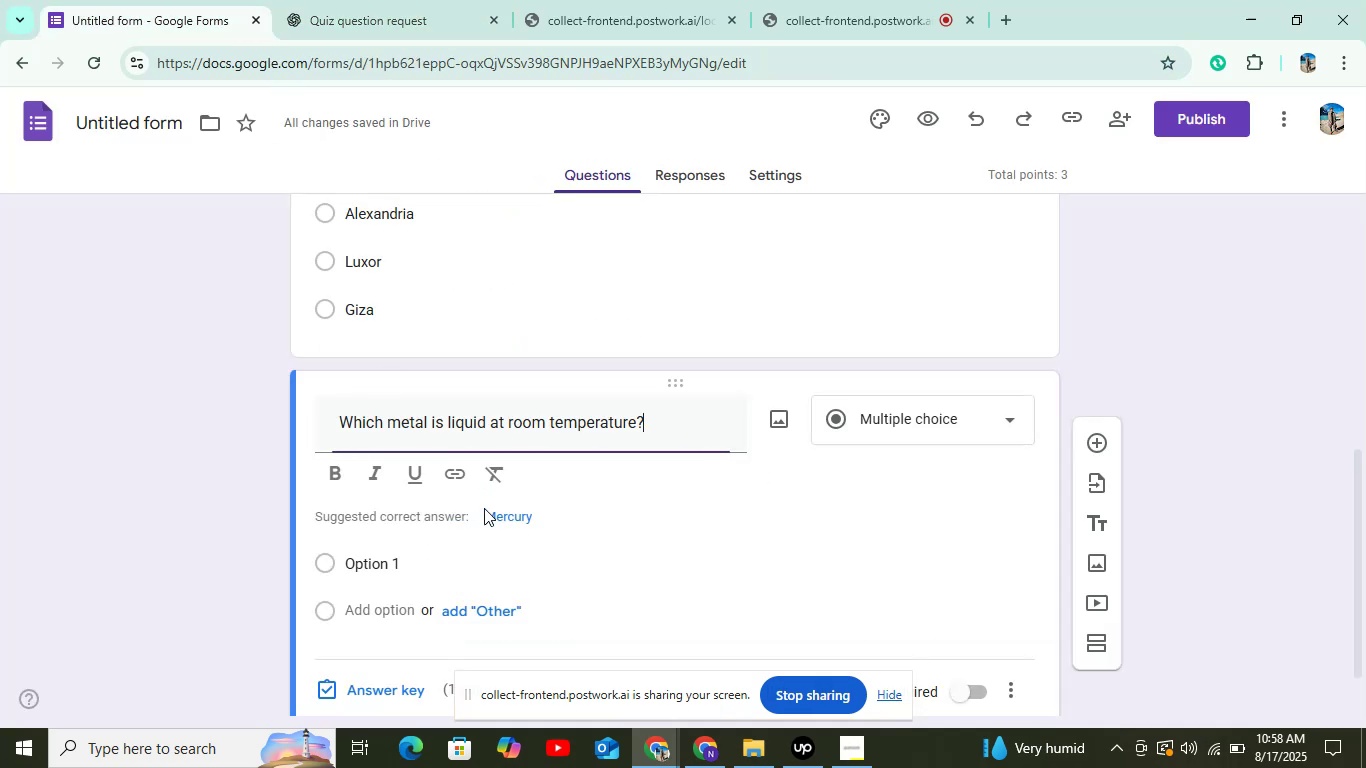 
key(Control+ControlLeft)
 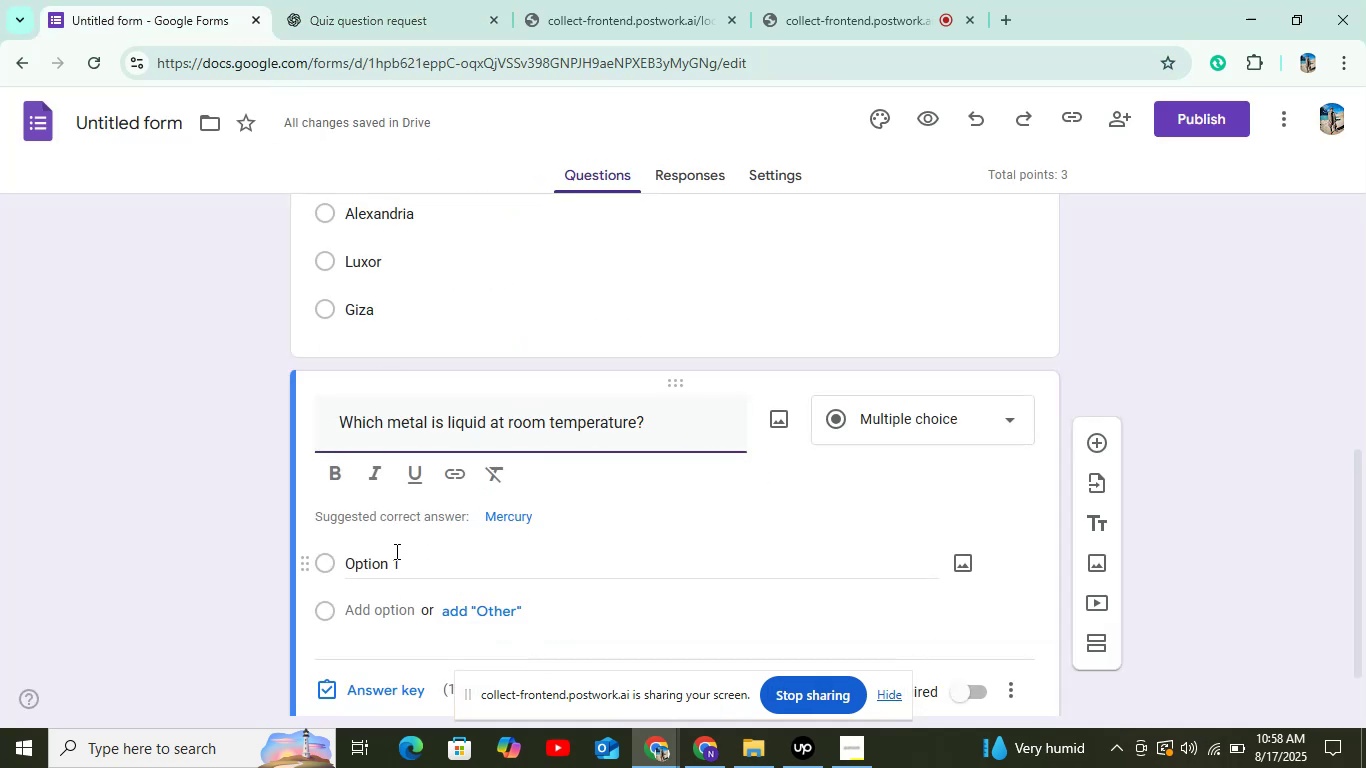 
left_click([395, 551])
 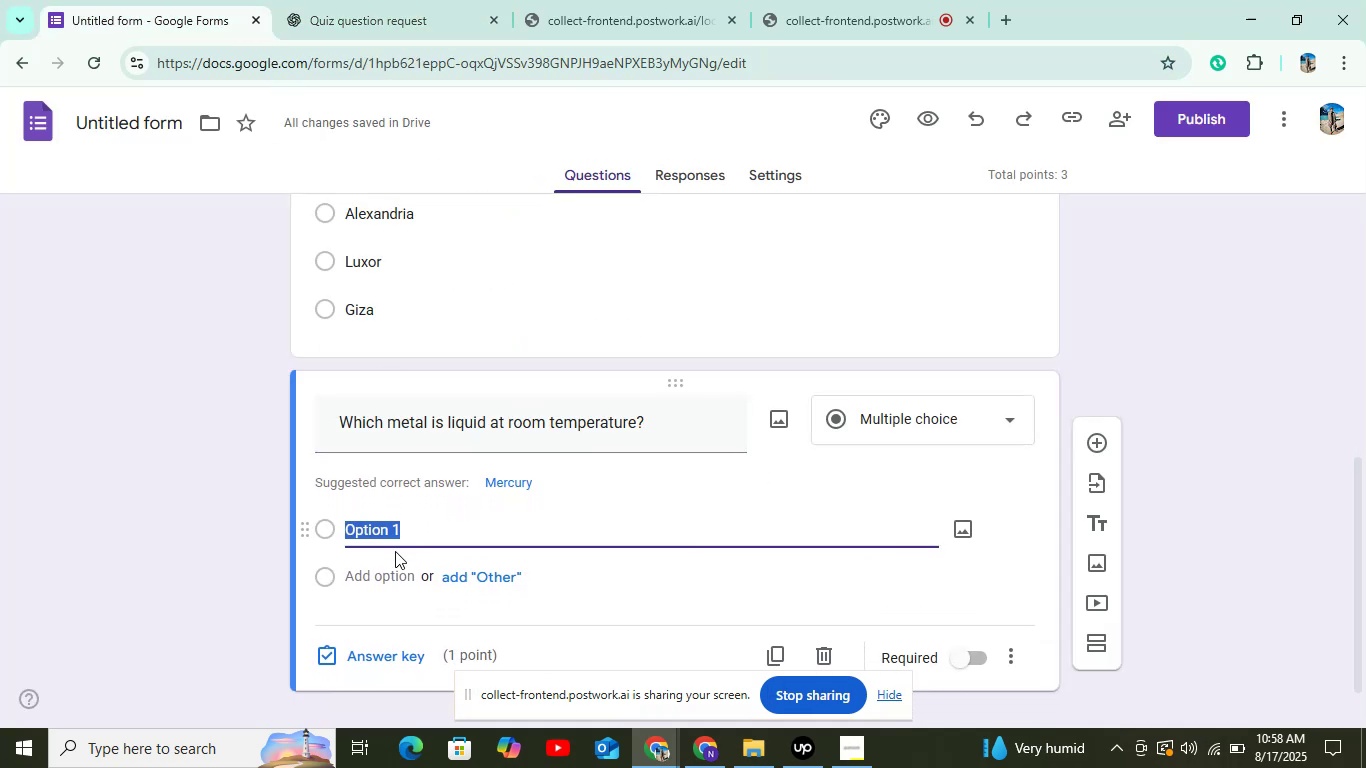 
key(Control+V)
 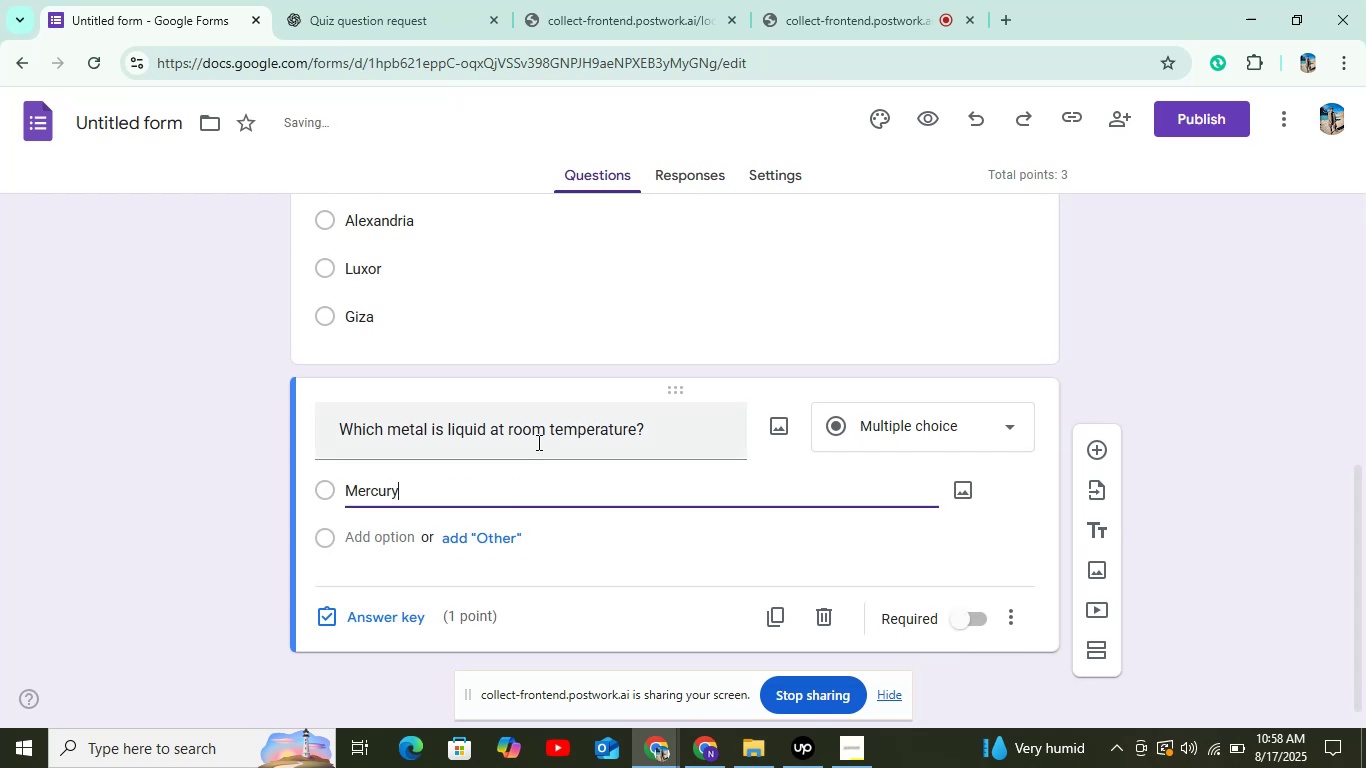 
scroll: coordinate [529, 438], scroll_direction: down, amount: 3.0
 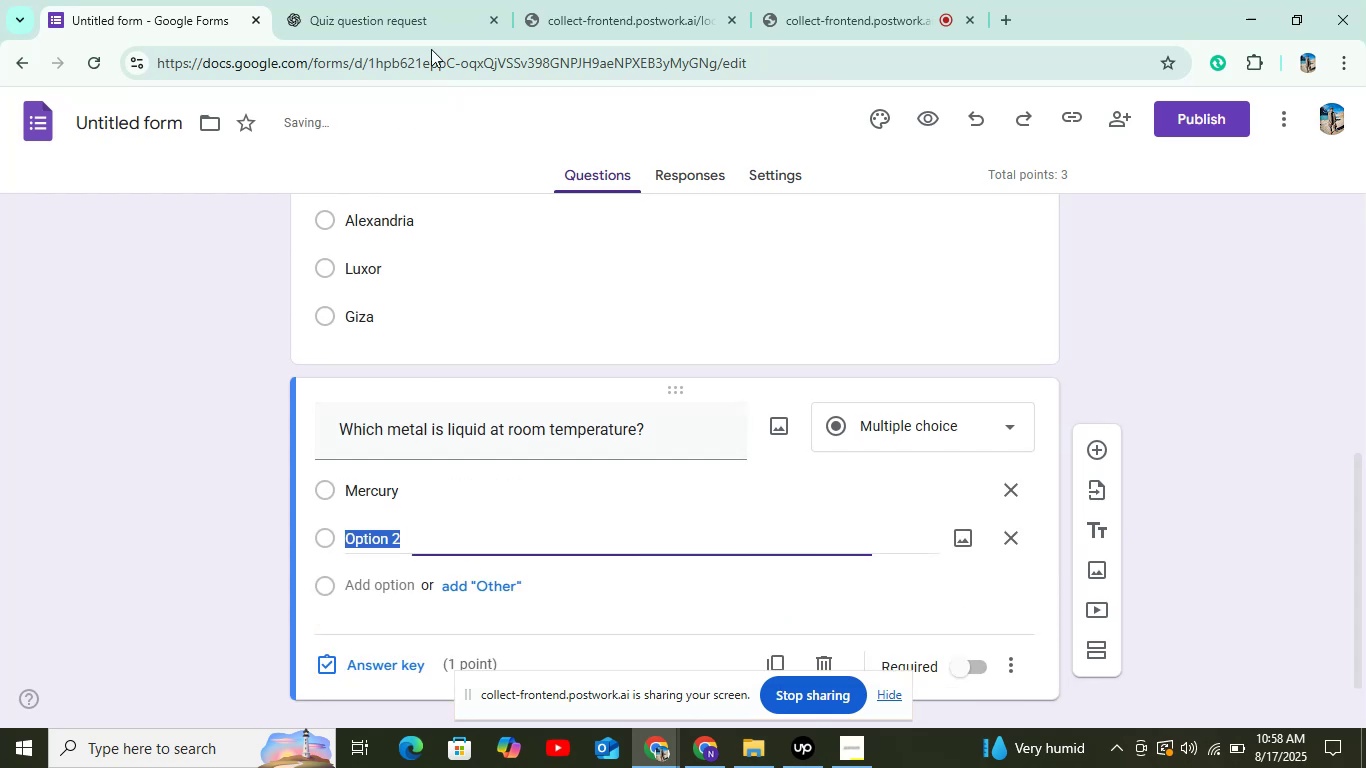 
left_click_drag(start_coordinate=[392, 12], to_coordinate=[382, 28])
 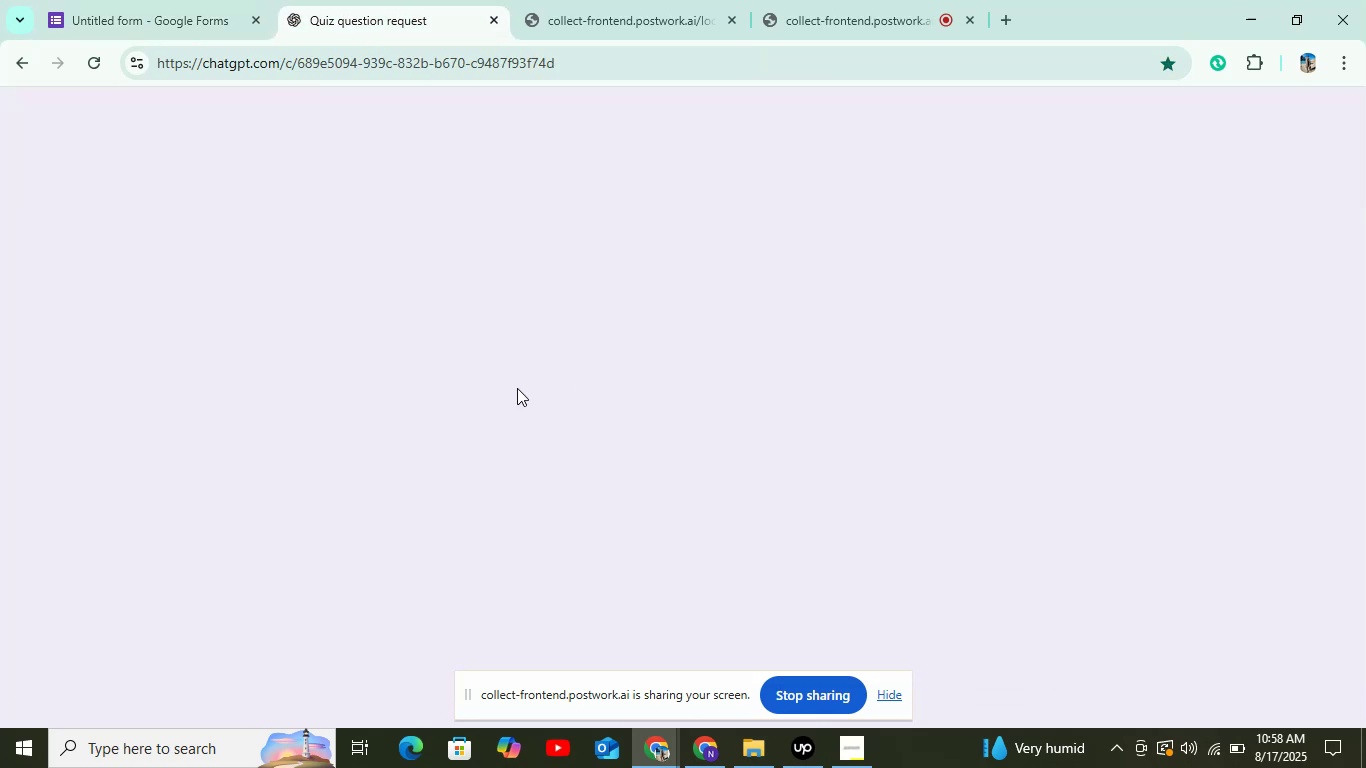 
scroll: coordinate [559, 358], scroll_direction: down, amount: 3.0
 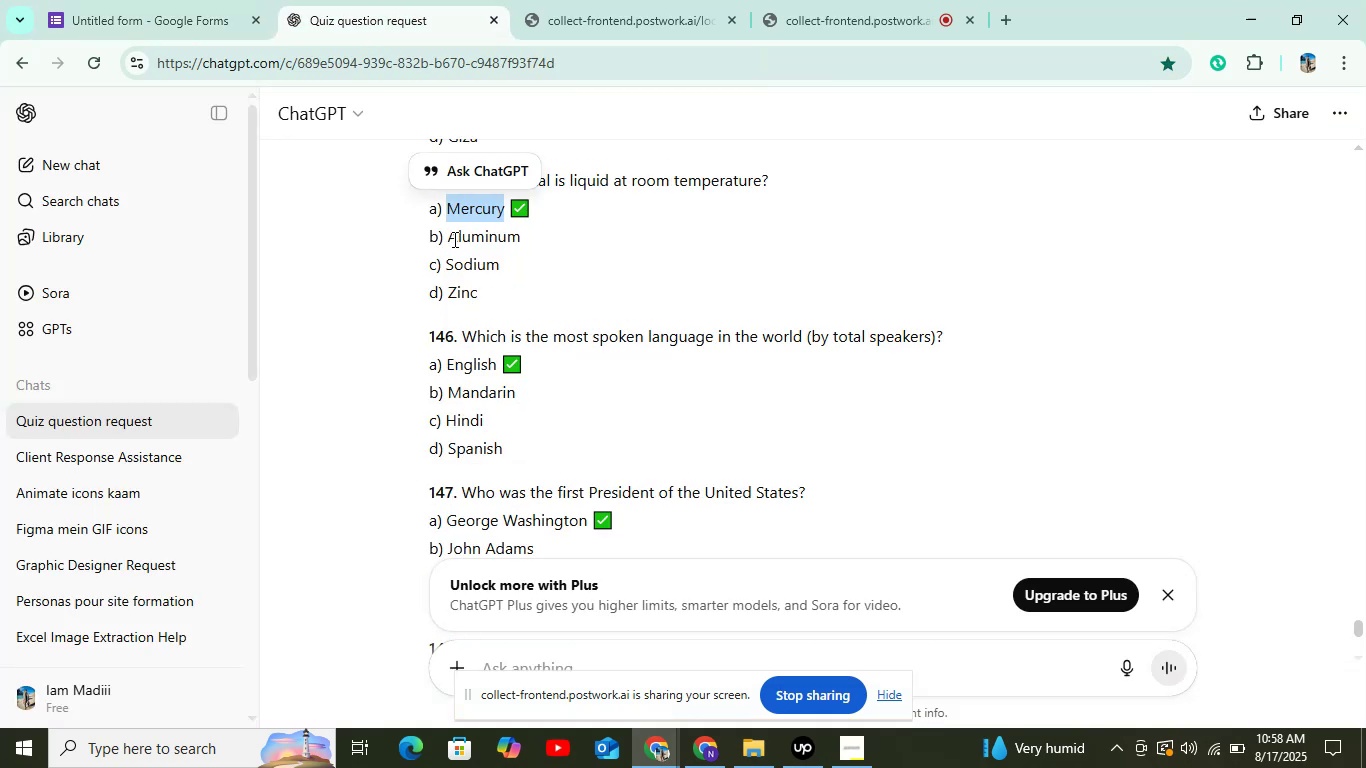 
left_click_drag(start_coordinate=[445, 232], to_coordinate=[524, 236])
 